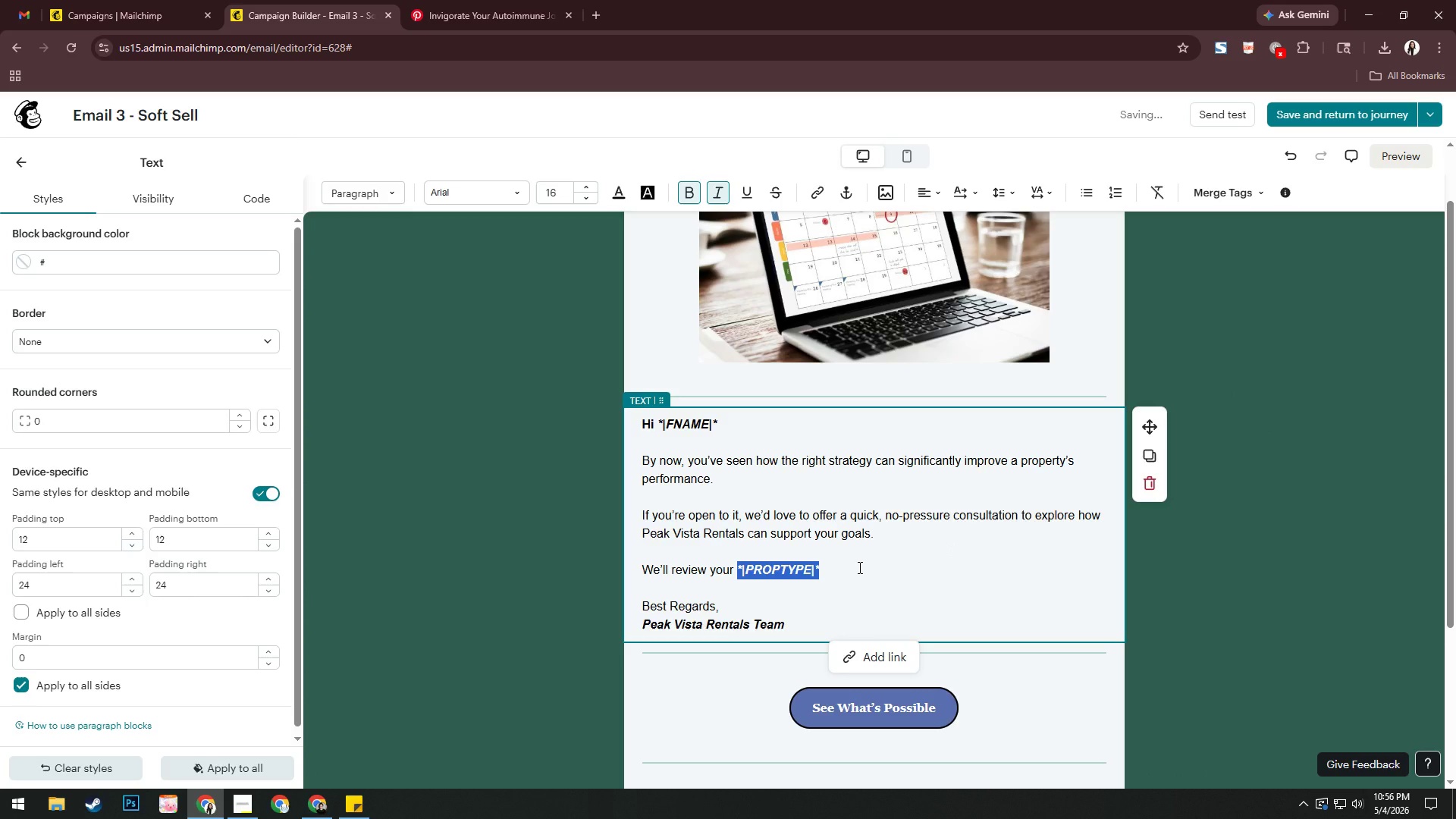 
key(ArrowRight)
 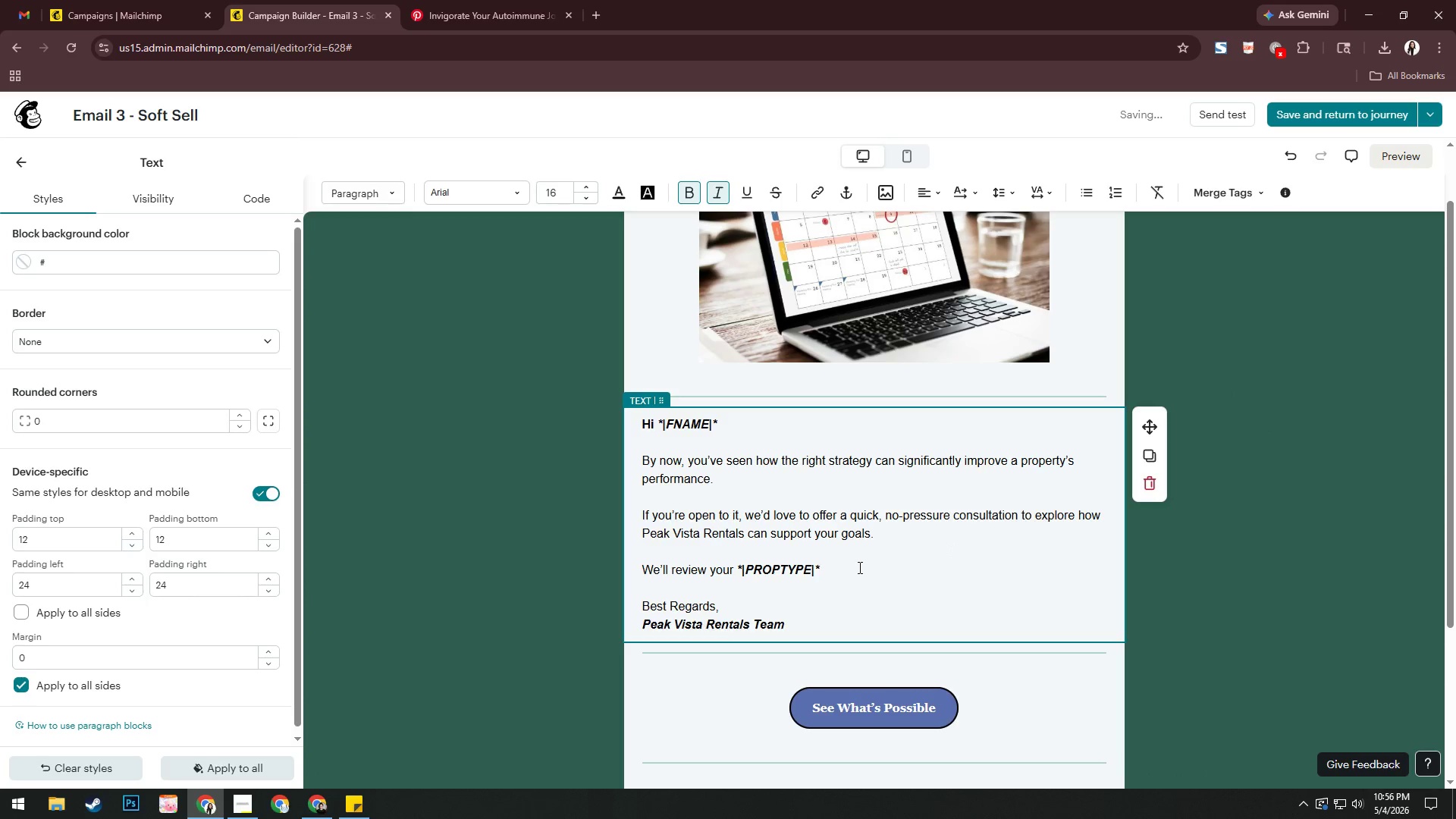 
key(Space)
 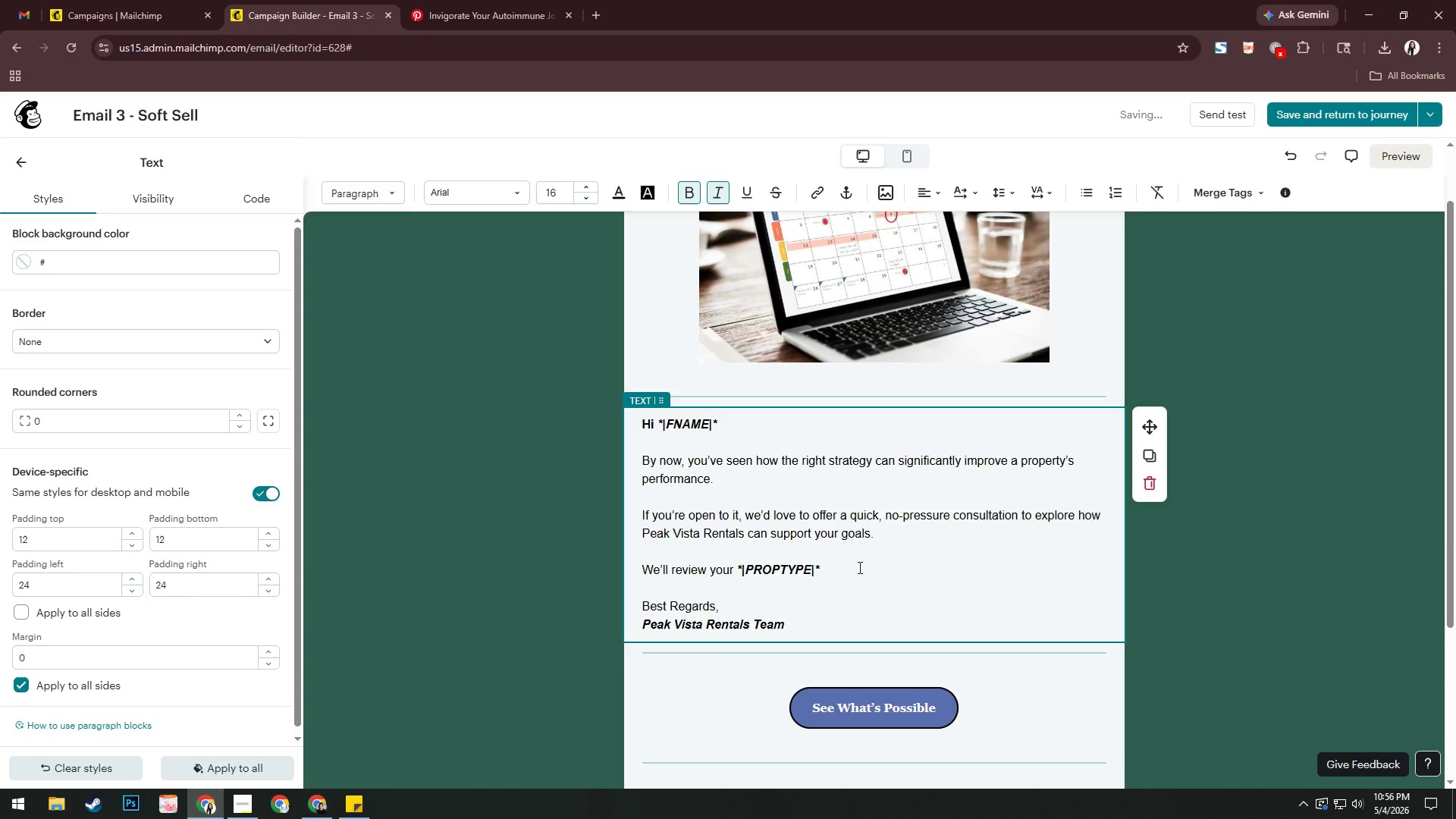 
key(Control+B)
 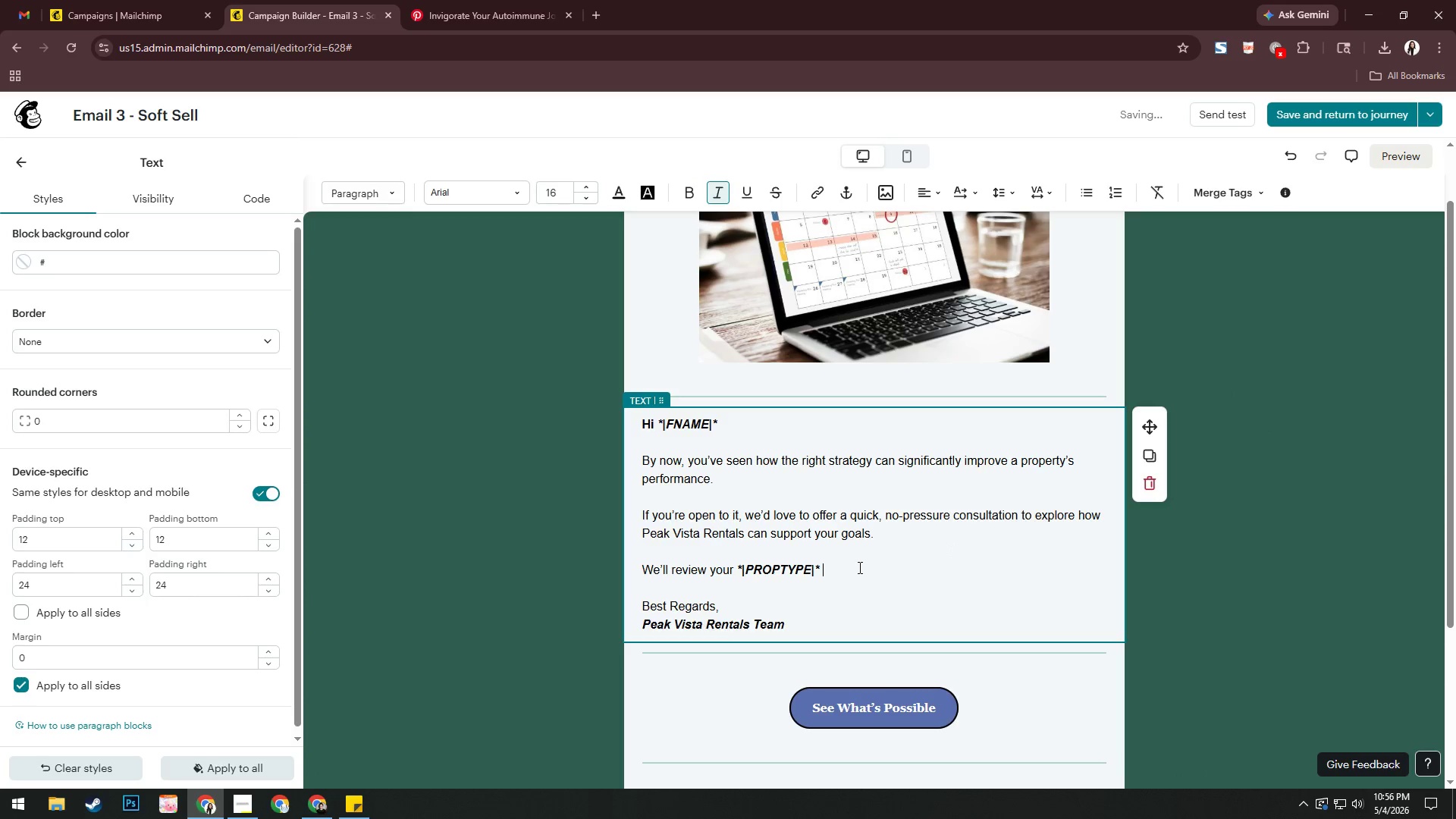 
key(Control+I)
 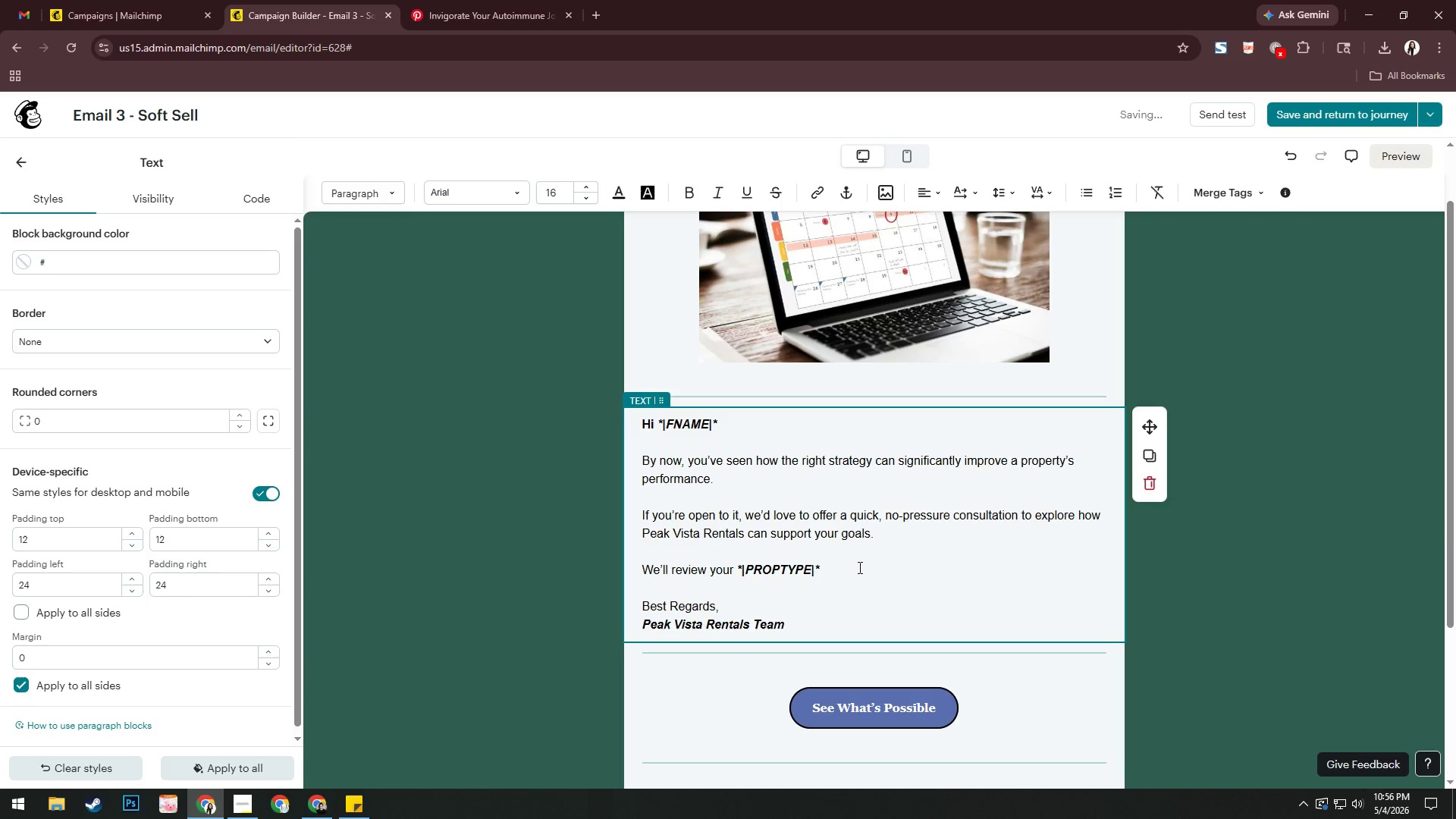 
type(in )
 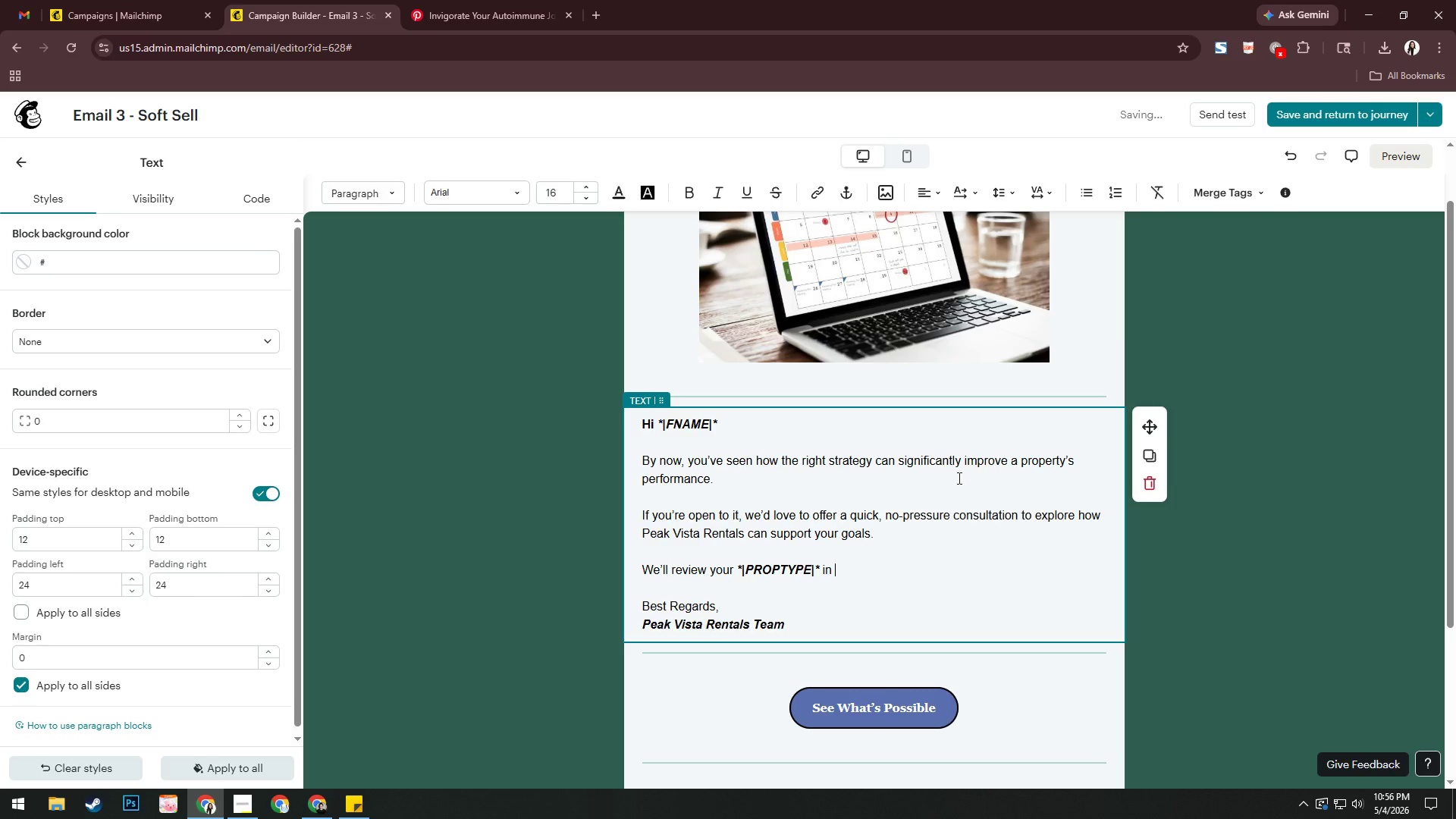 
left_click([1239, 193])
 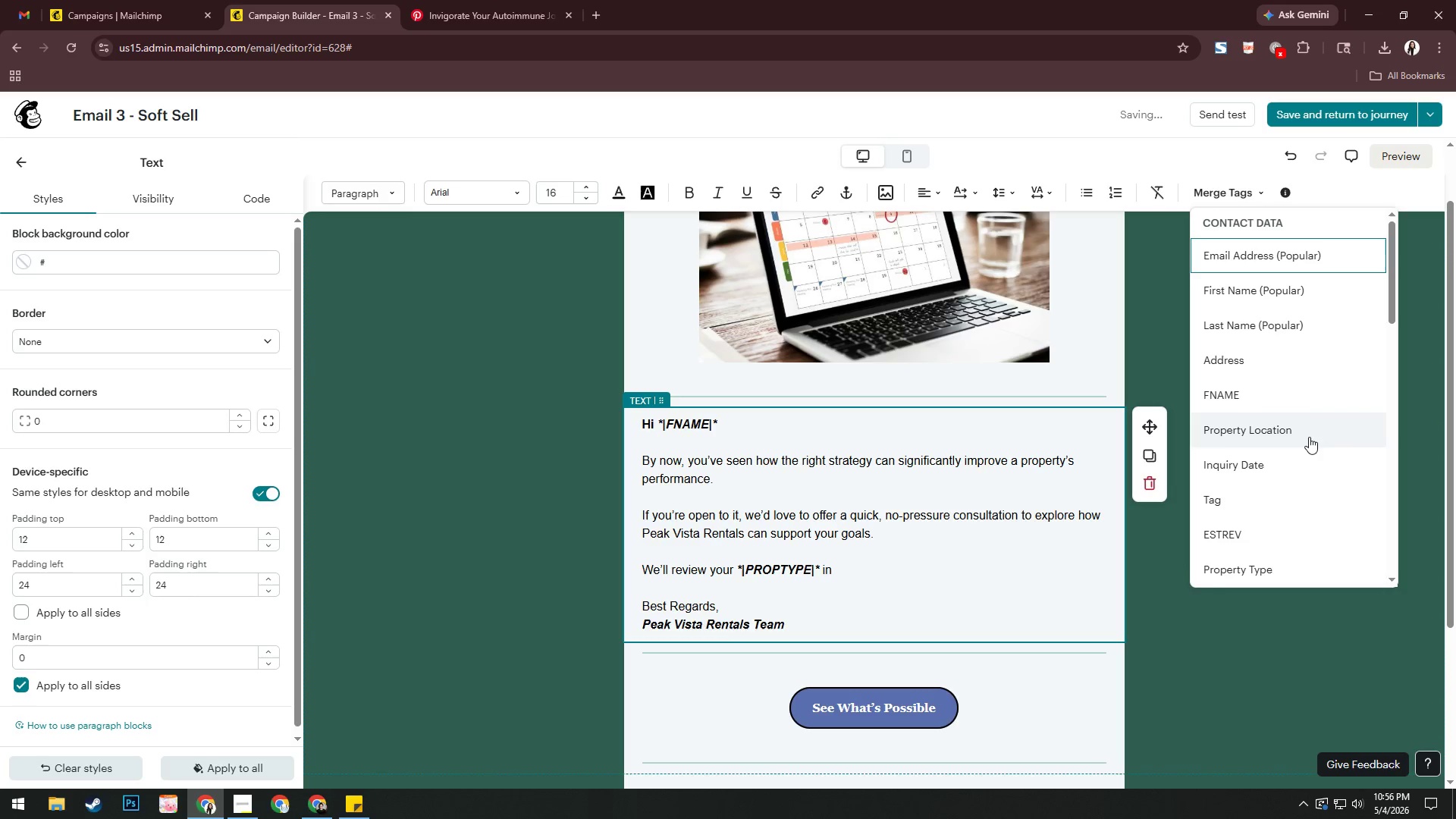 
scroll: coordinate [1311, 490], scroll_direction: down, amount: 2.0
 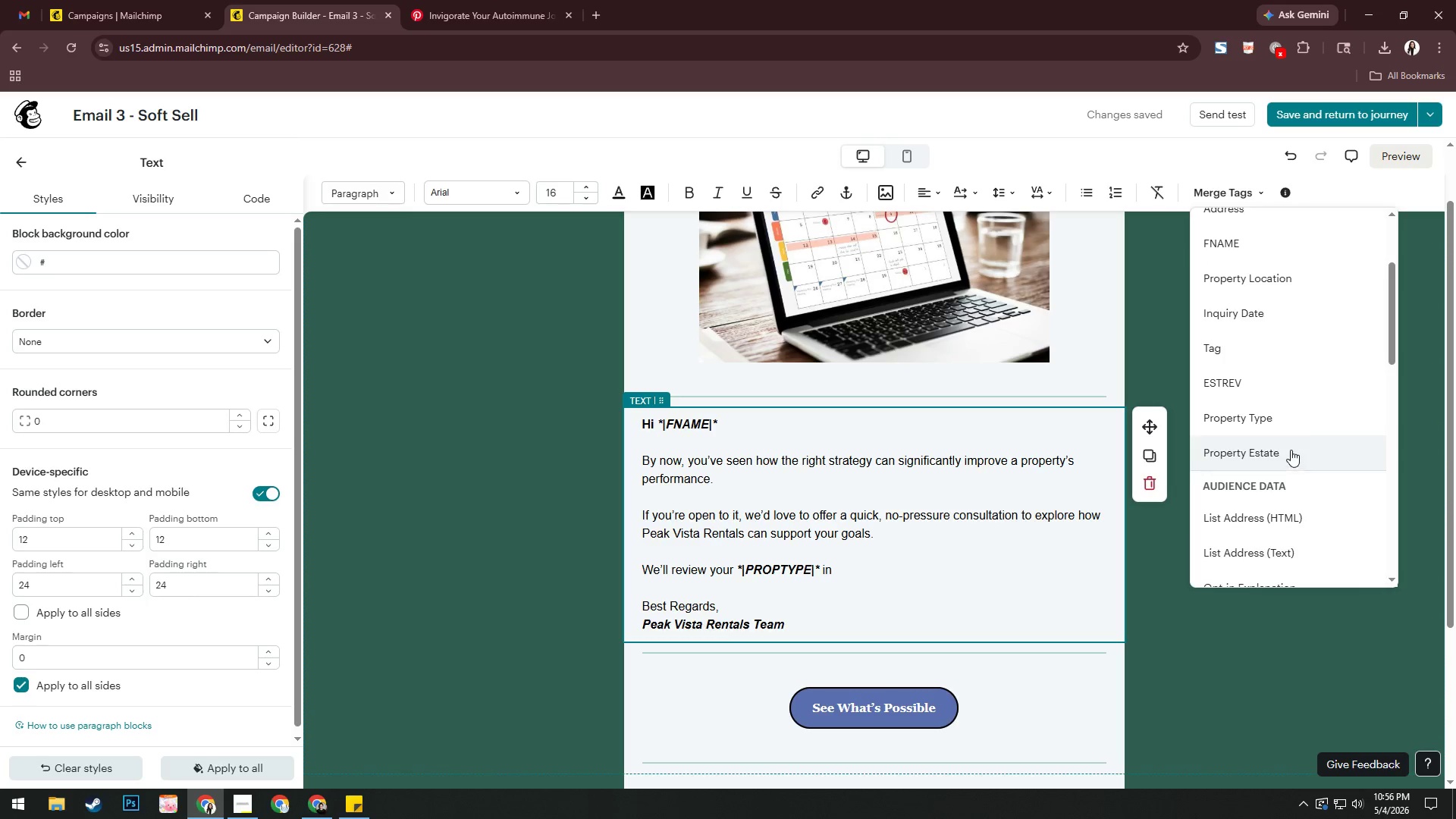 
left_click([1276, 278])
 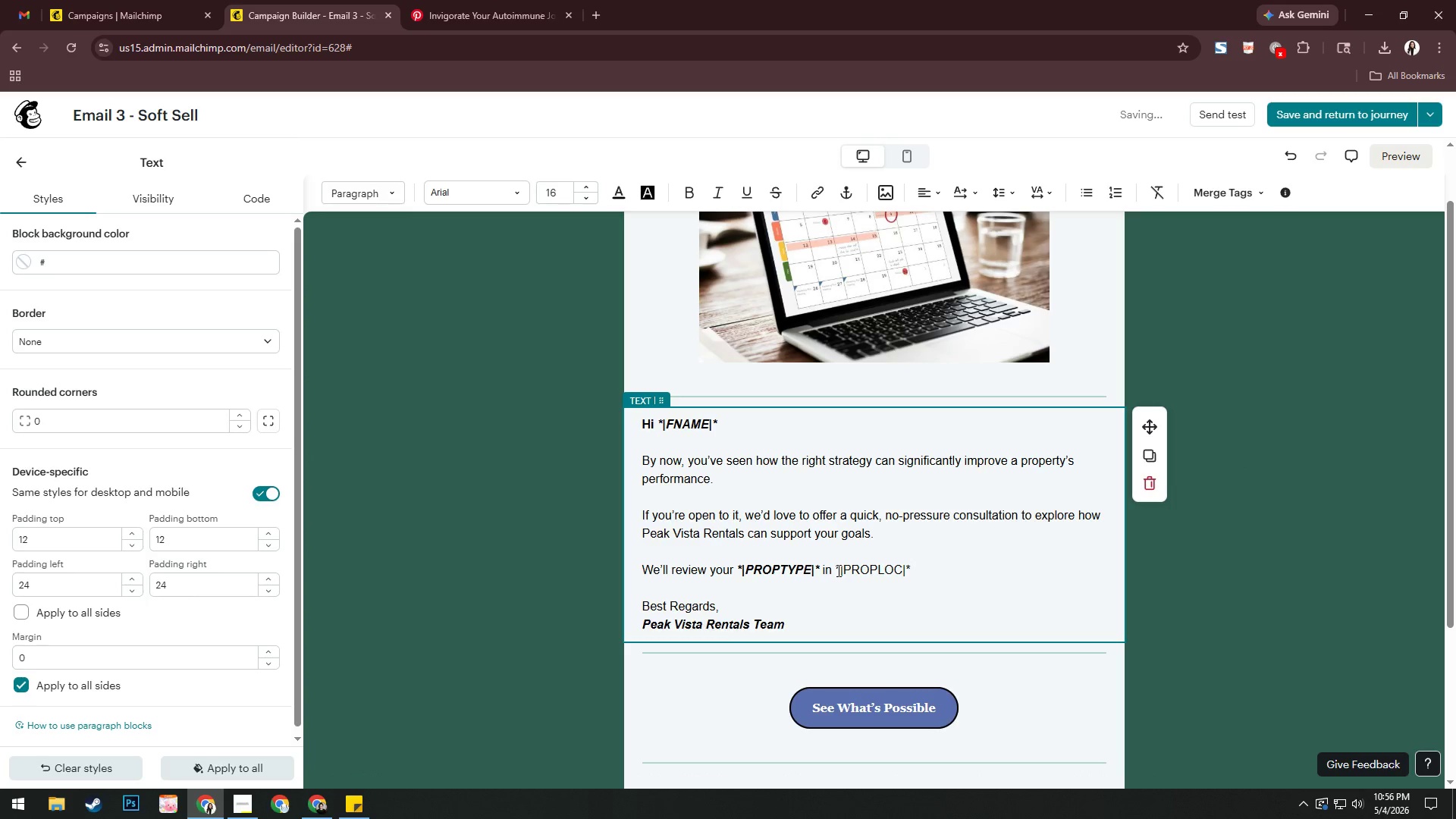 
left_click_drag(start_coordinate=[837, 570], to_coordinate=[934, 565])
 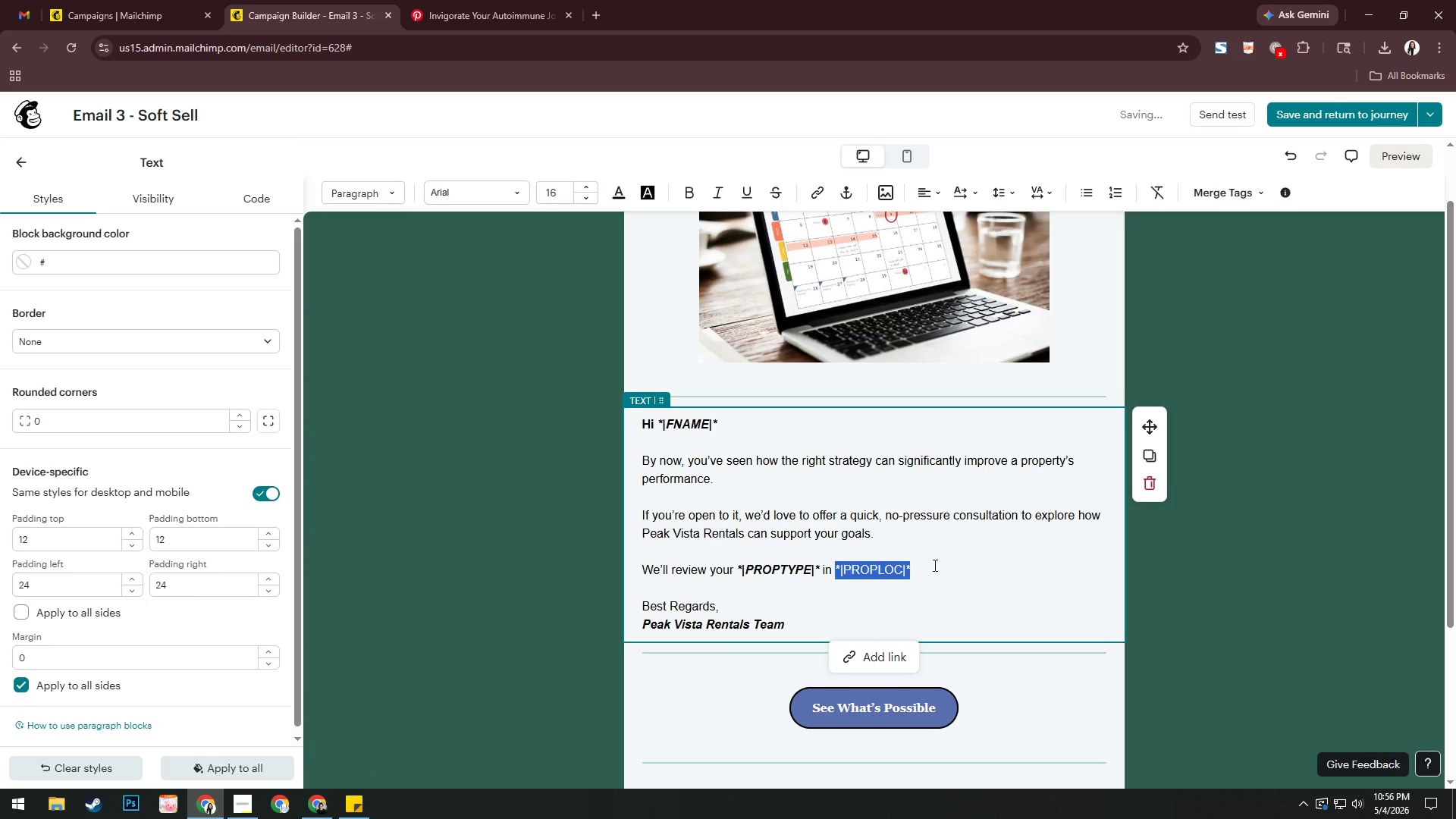 
key(Control+B)
 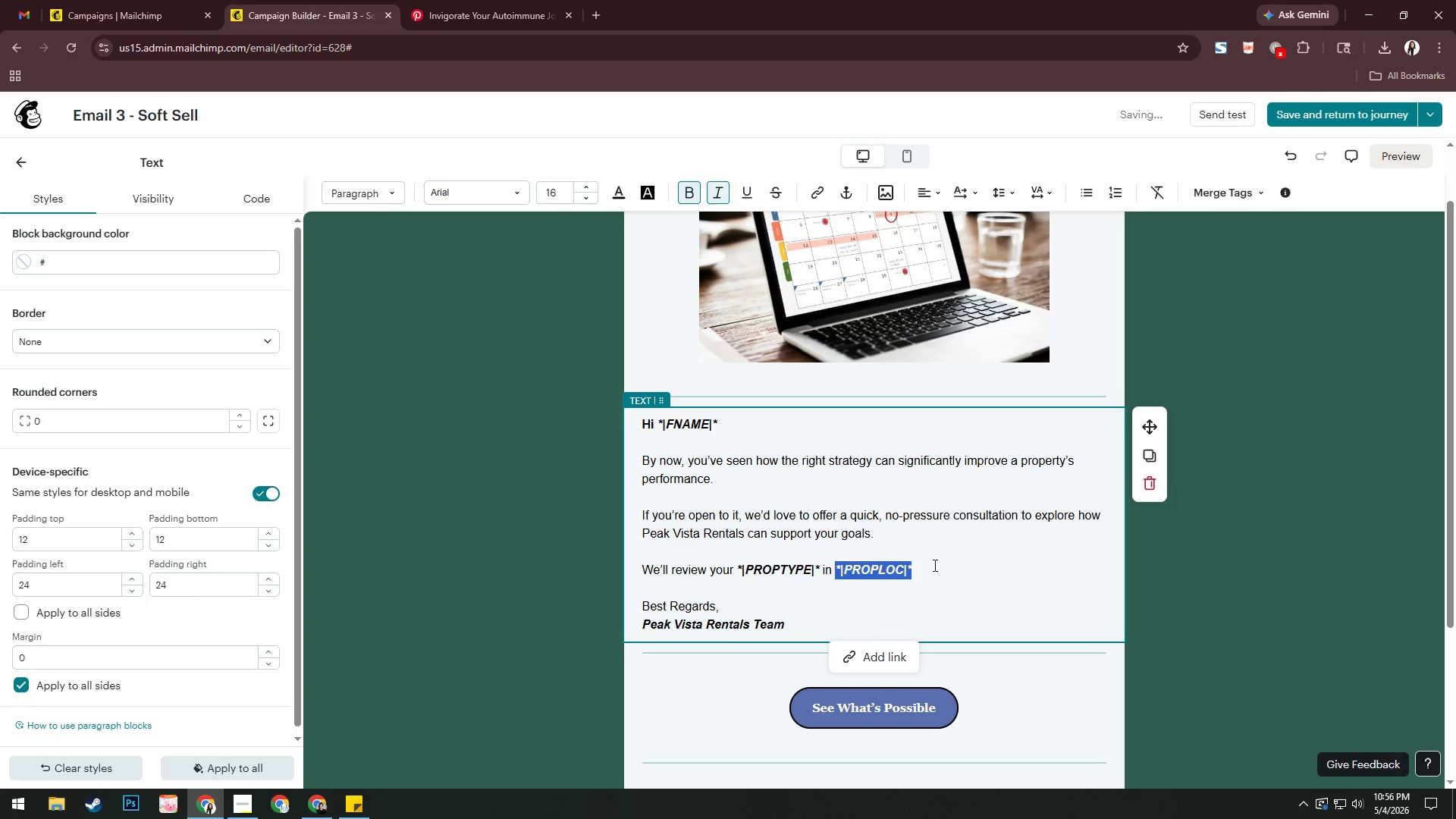 
key(Control+I)
 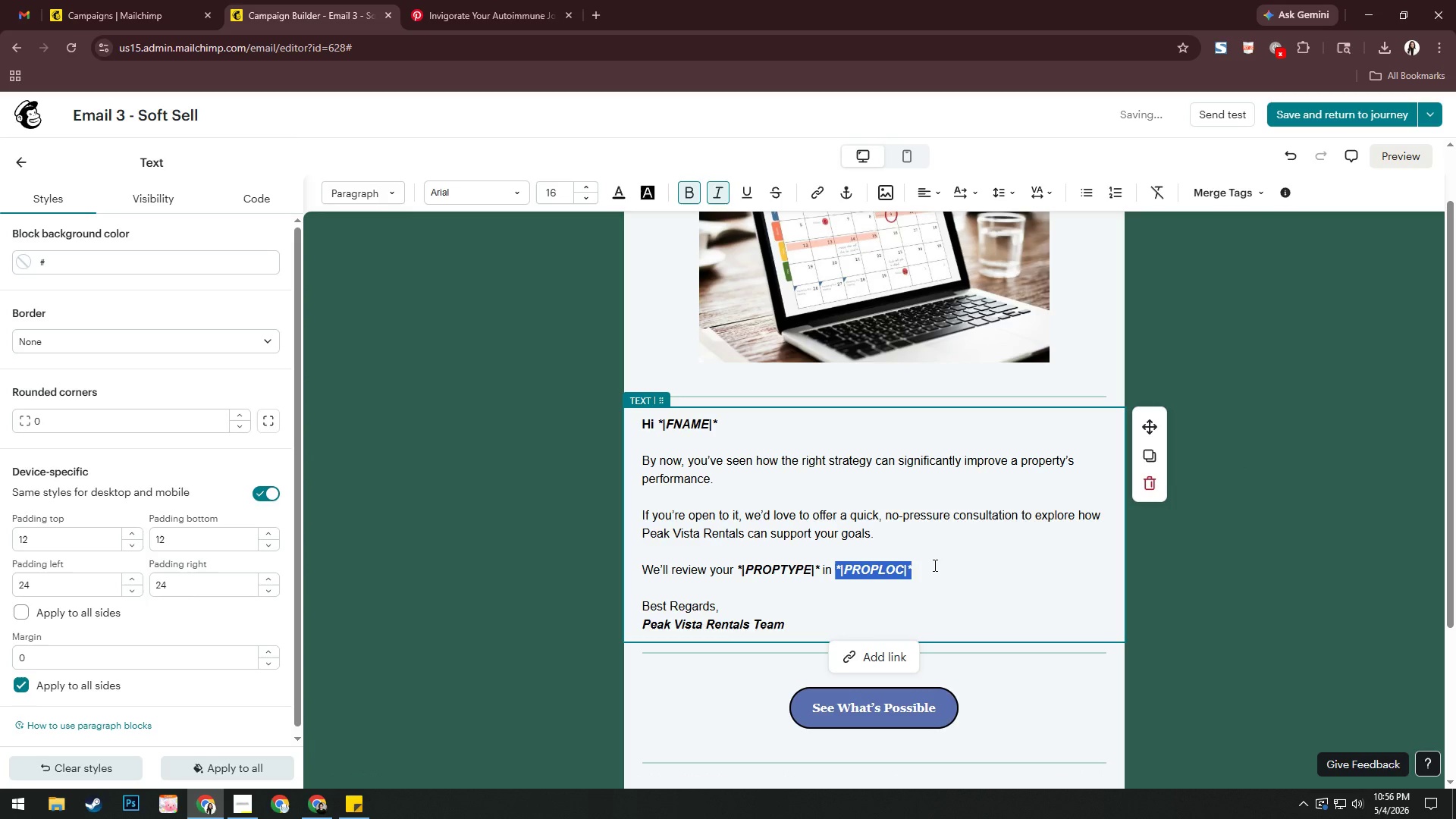 
key(ArrowRight)
 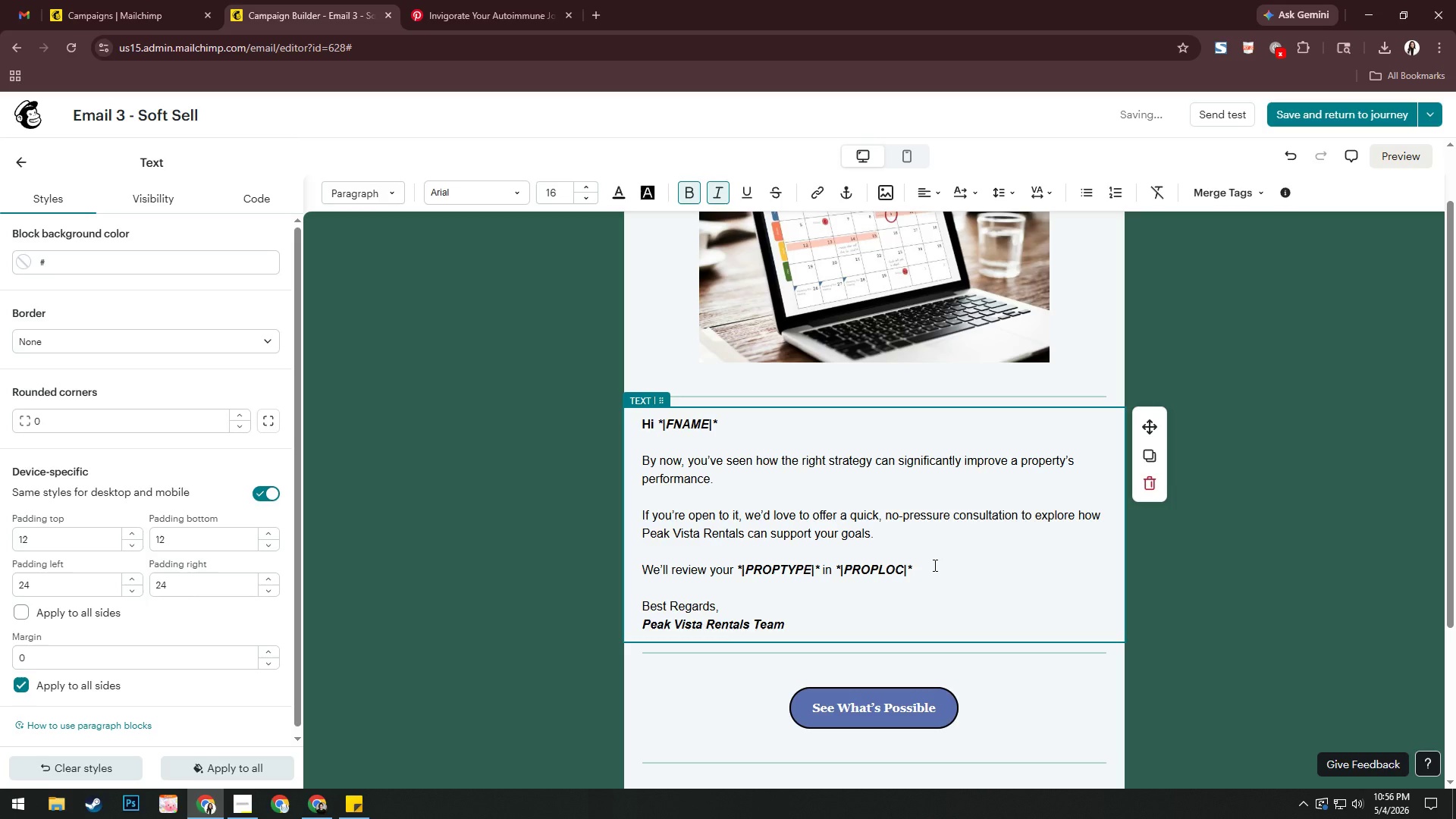 
key(Space)
 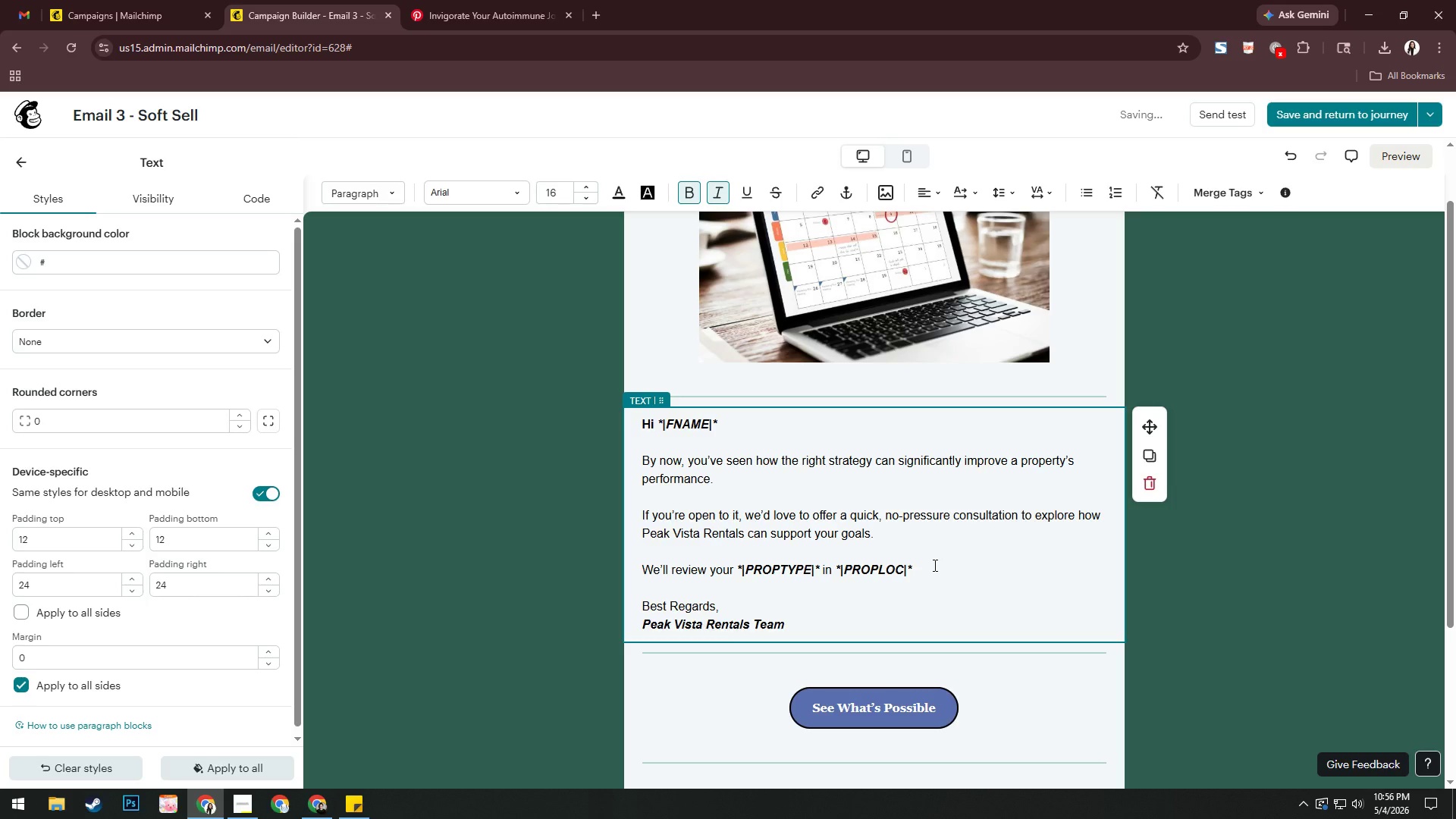 
key(Control+B)
 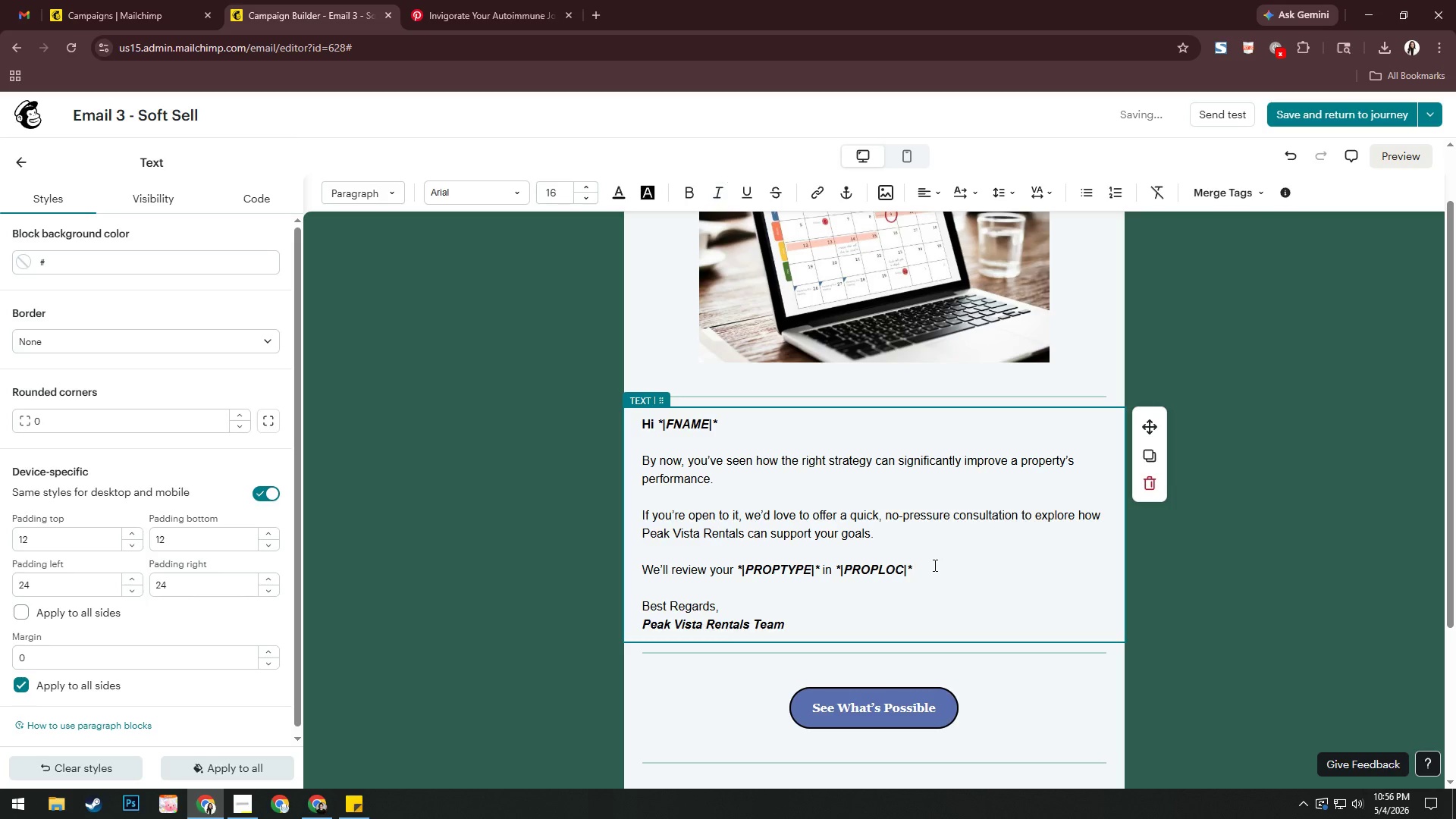 
key(Control+I)
 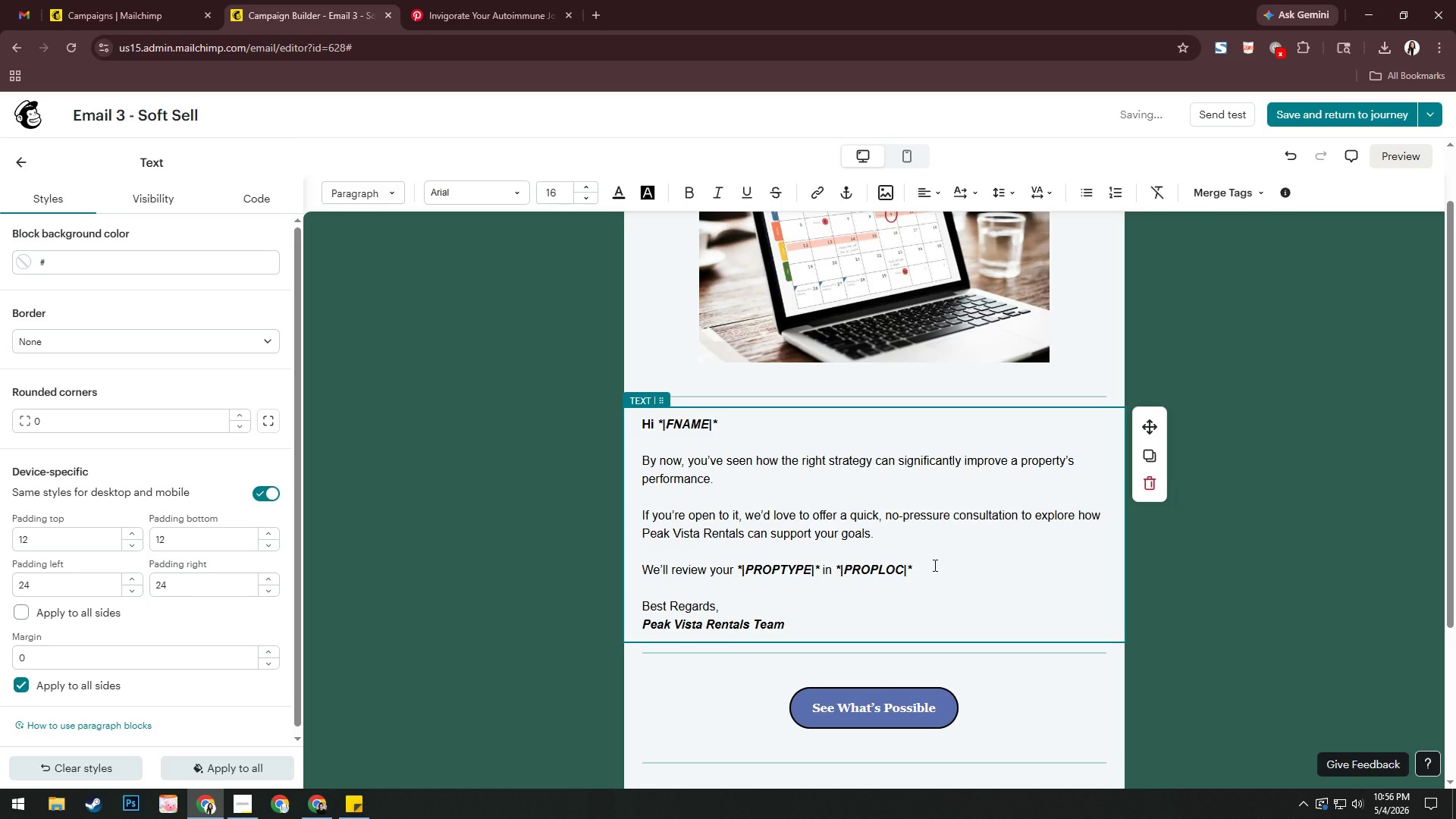 
type(and share tailr)
key(Backspace)
type(ored insightd)
key(Backspace)
type(s on pricein)
key(Backspace)
key(Backspace)
key(Backspace)
type(inh)
key(Backspace)
type(gm)
key(Backspace)
type(, occupancy, and fr)
key(Backspace)
key(Backspace)
type(groe)
key(Backspace)
type(wth opportunities.)
 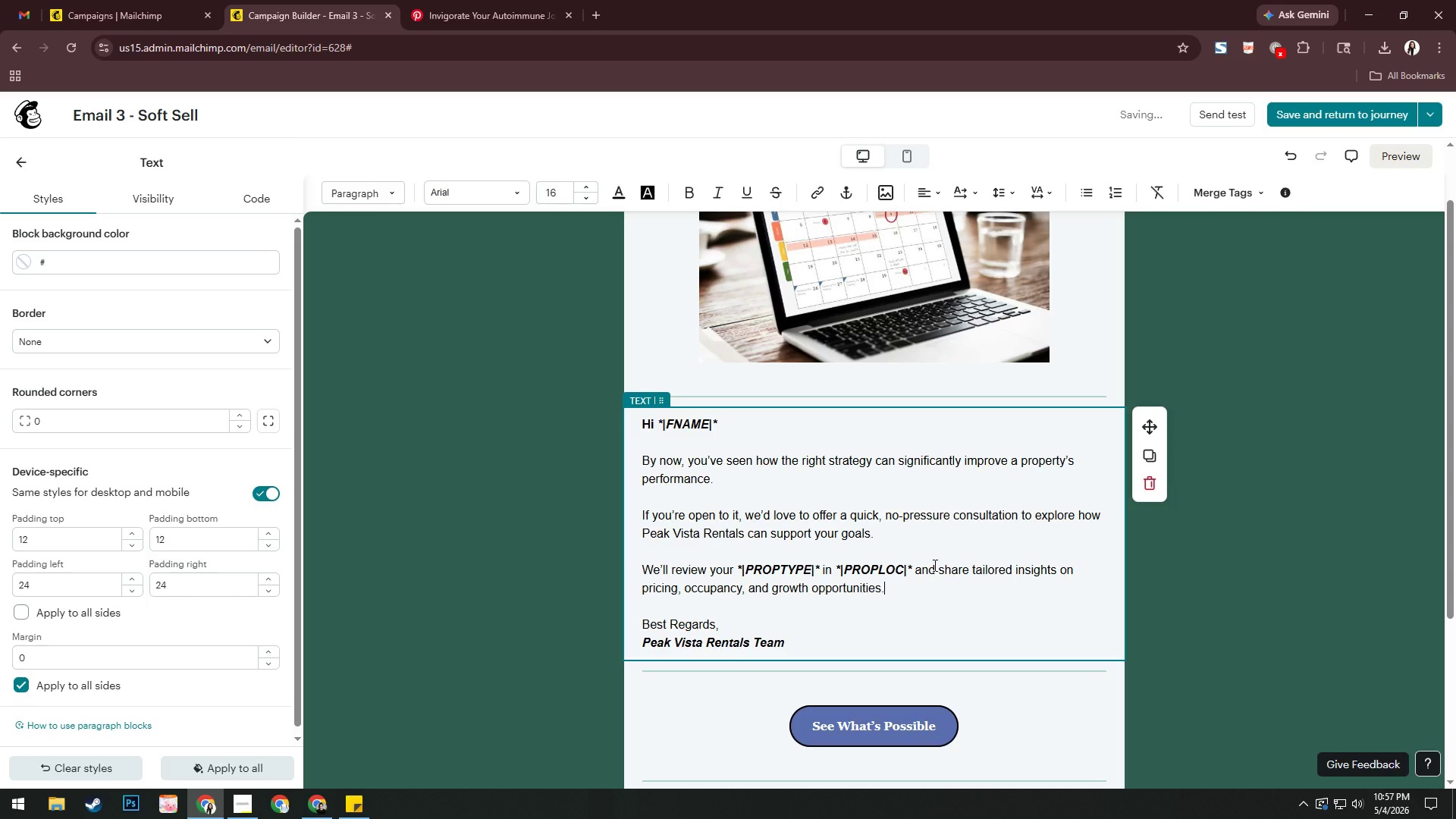 
key(Enter)
 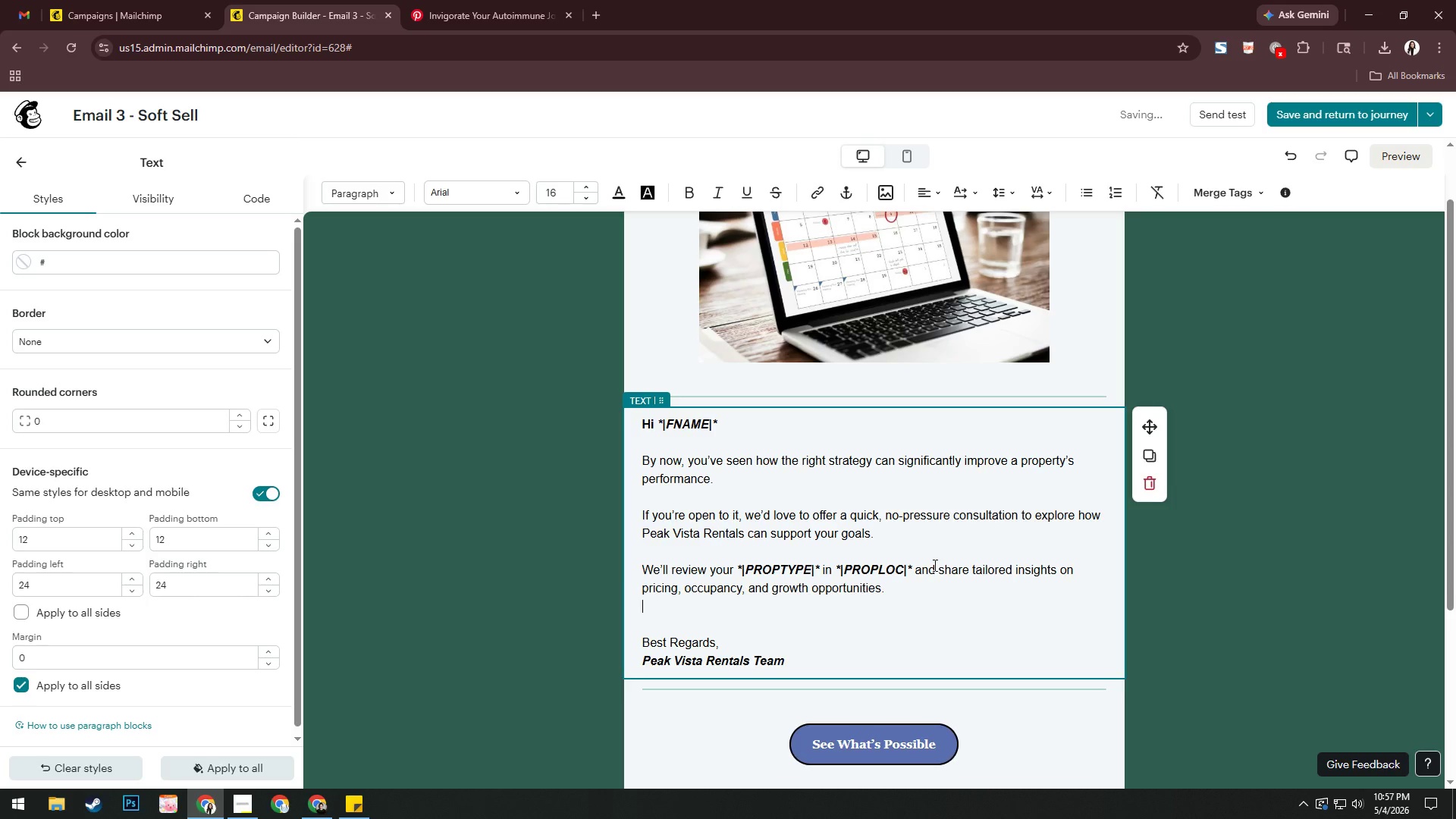 
key(Enter)
 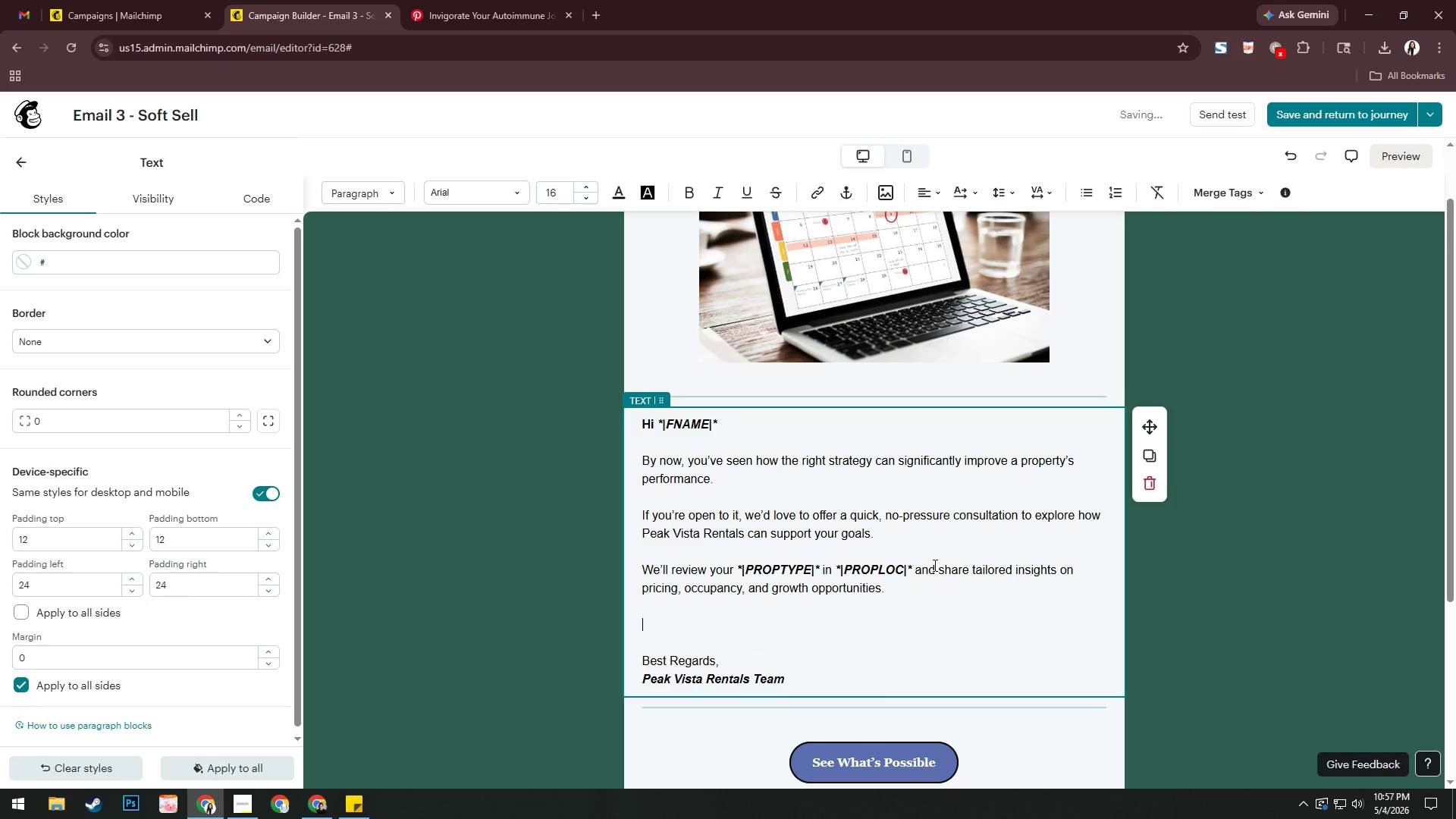 
type(Booka )
key(Backspace)
key(Backspace)
type( at)
key(Backspace)
type( time what;s )
key(Backspace)
key(Backspace)
key(Backspace)
type(;)
key(Backspace)
type('s)
key(Backspace)
key(Backspace)
key(Backspace)
key(Backspace)
key(Backspace)
key(Backspace)
type(that works for you)
 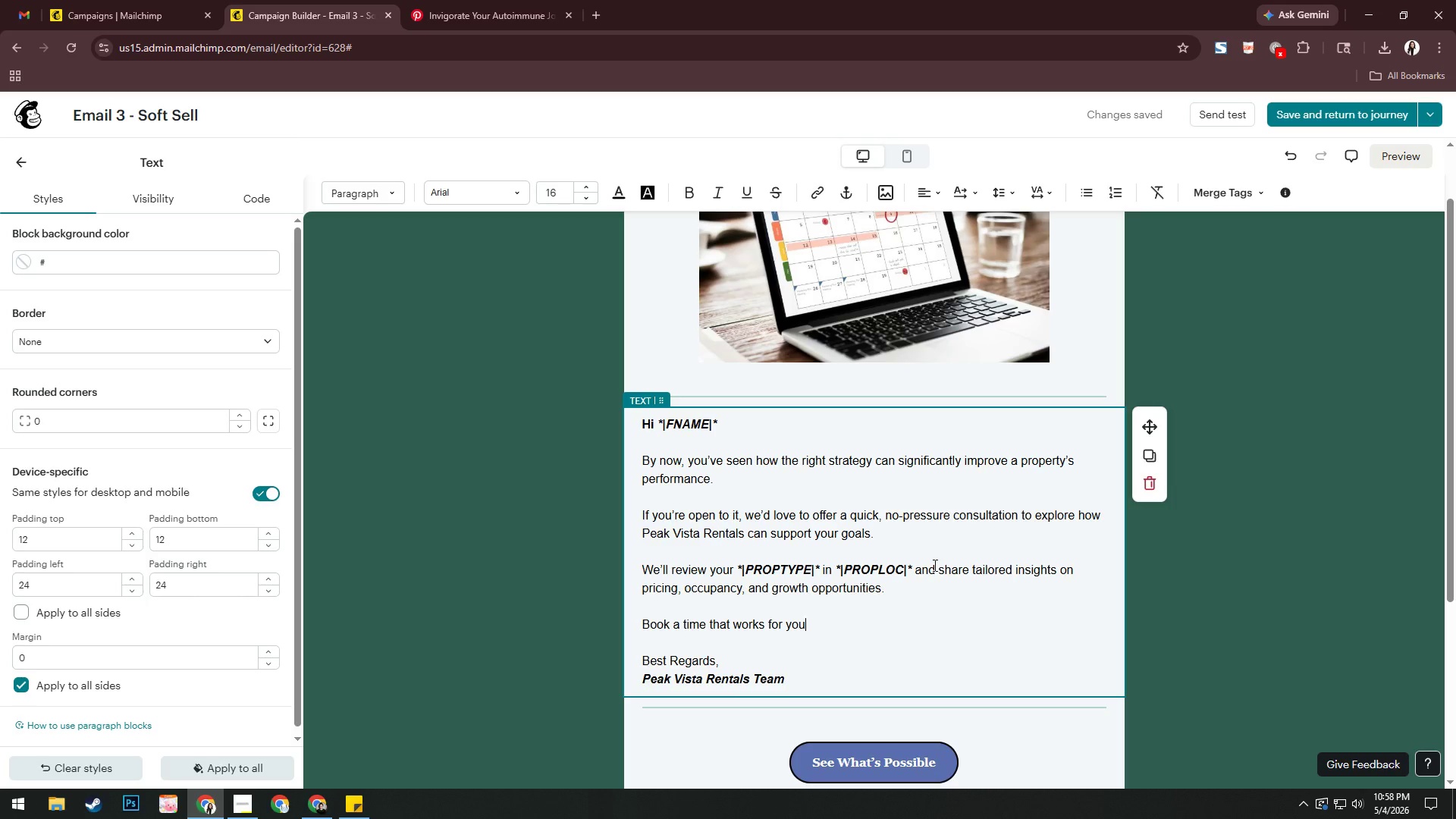 
wait(9.55)
 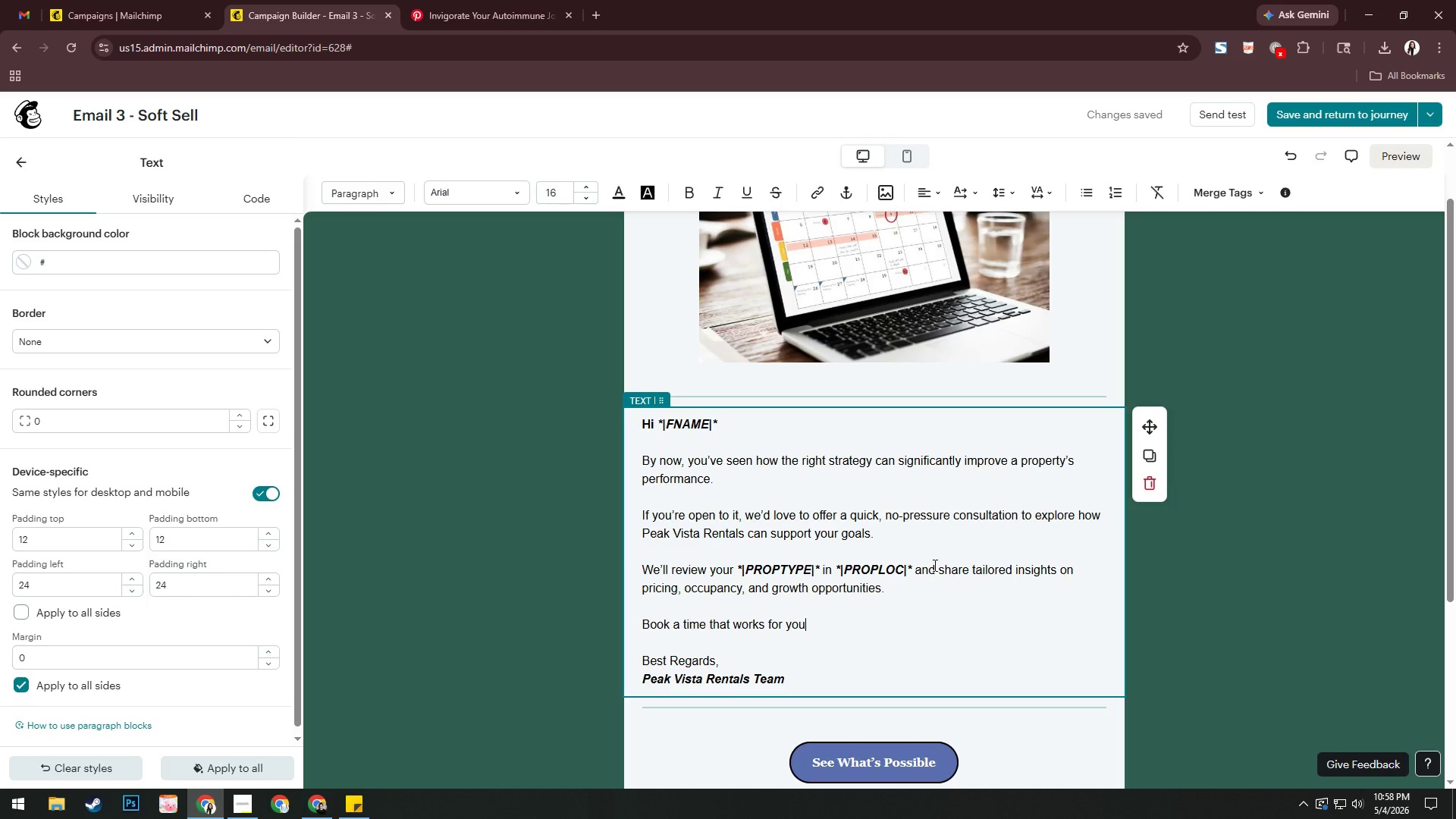 
key(Backspace)
key(Backspace)
key(Backspace)
key(Backspace)
key(Backspace)
key(Backspace)
key(Backspace)
type(best got)
key(Backspace)
key(Backspace)
key(Backspace)
type(for youe )
key(Backspace)
key(Backspace)
type( belw)
key(Backspace)
type(owe)
 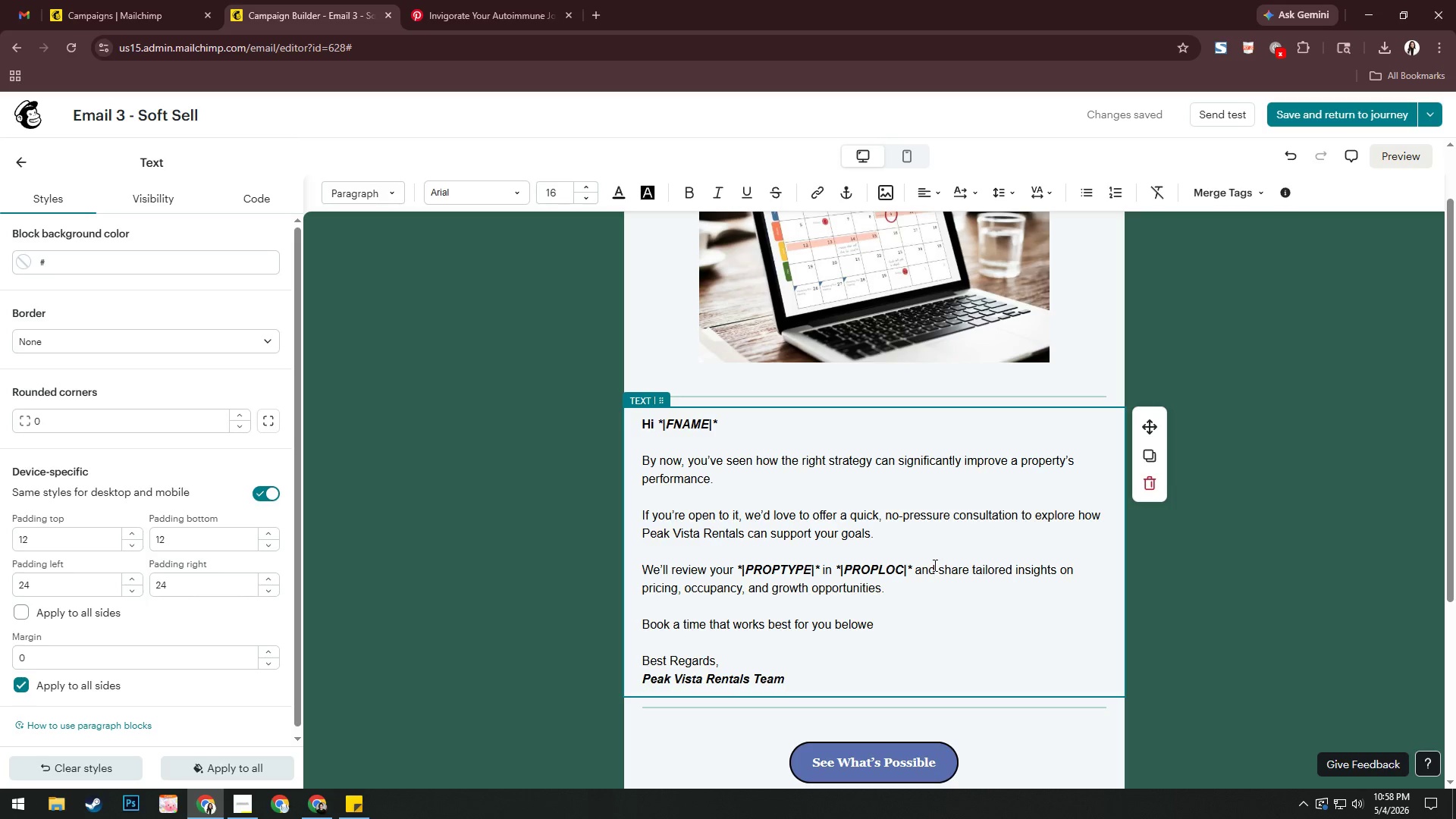 
wait(5.05)
 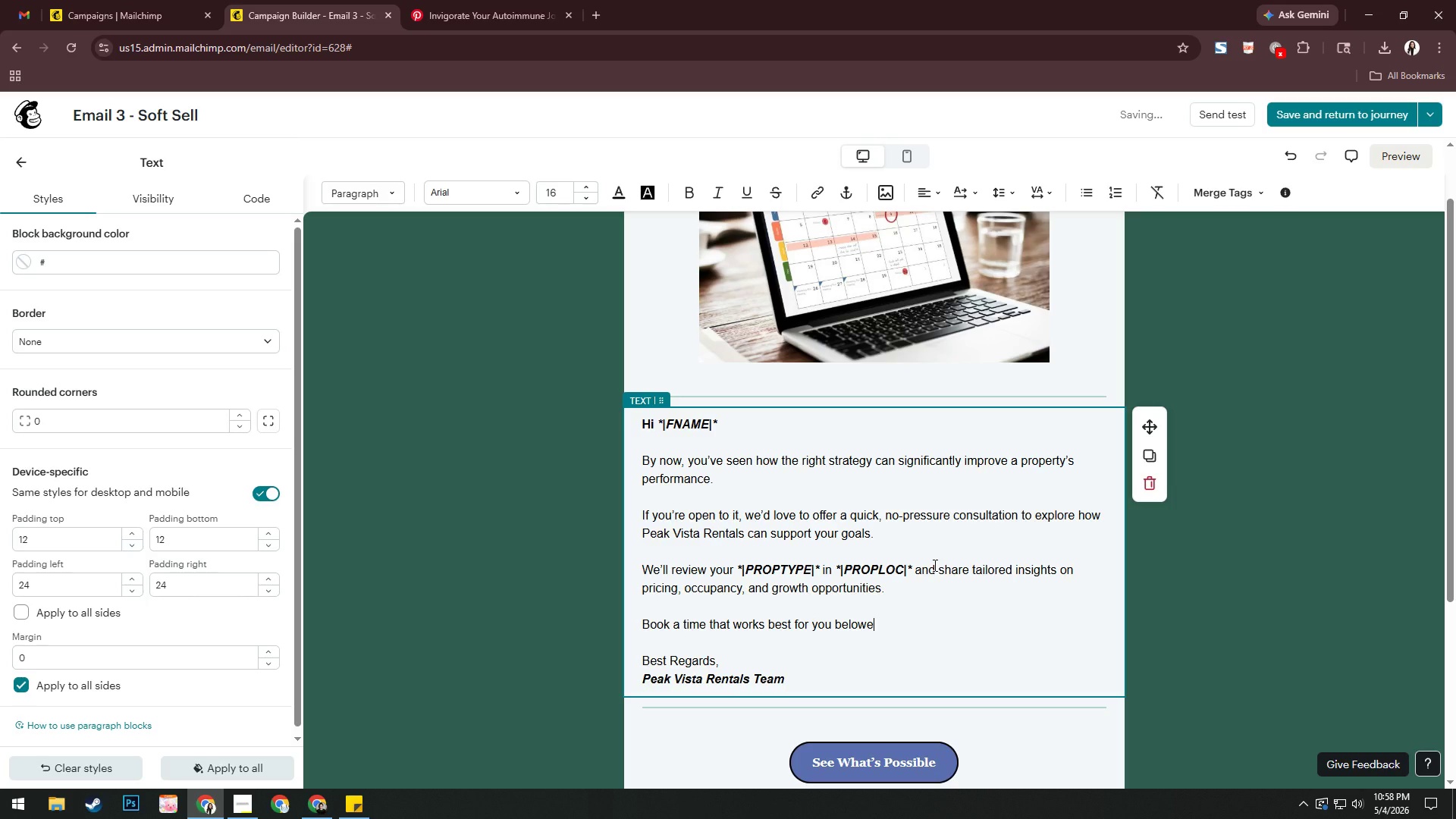 
key(Backspace)
 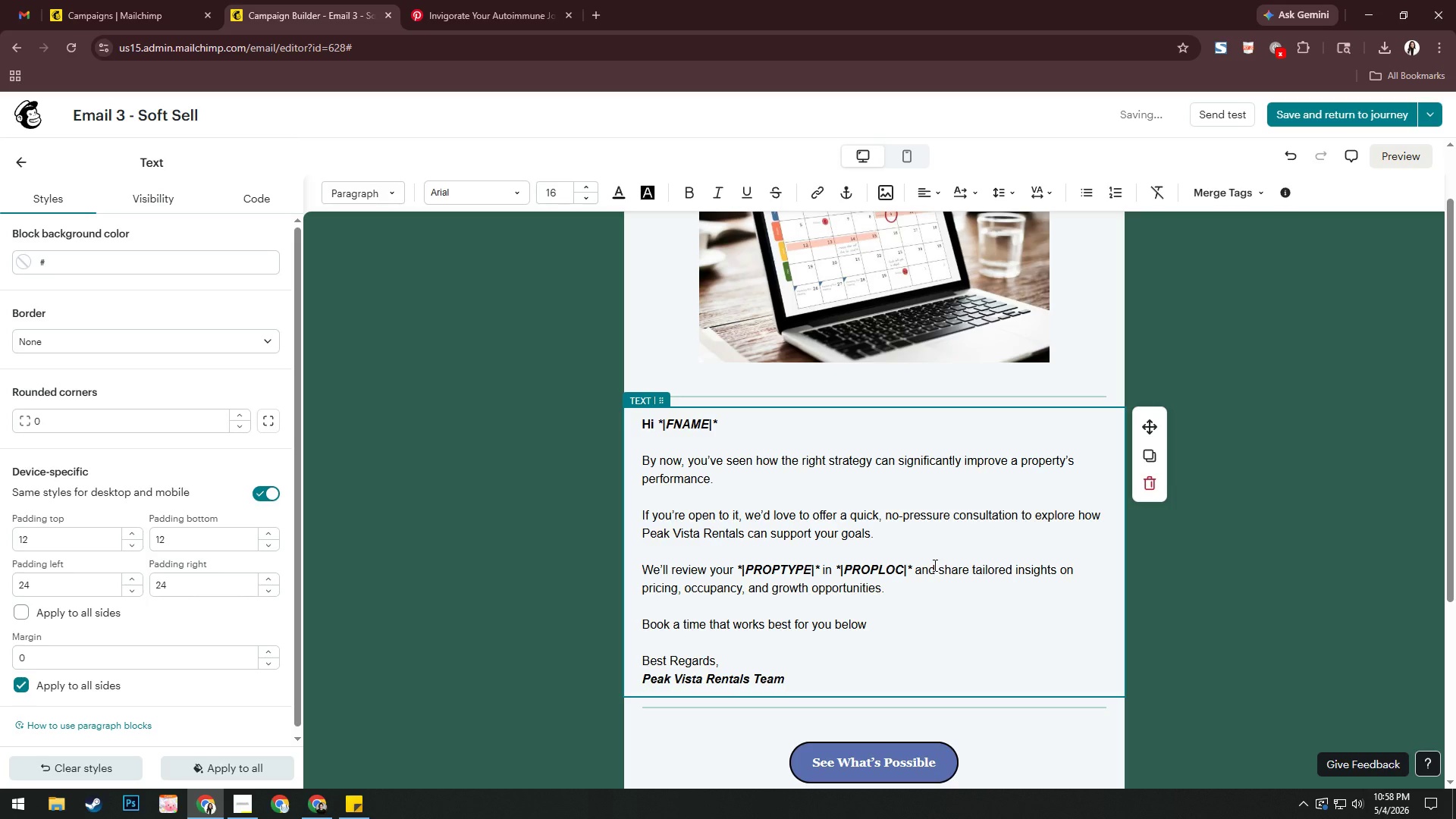 
key(Period)
 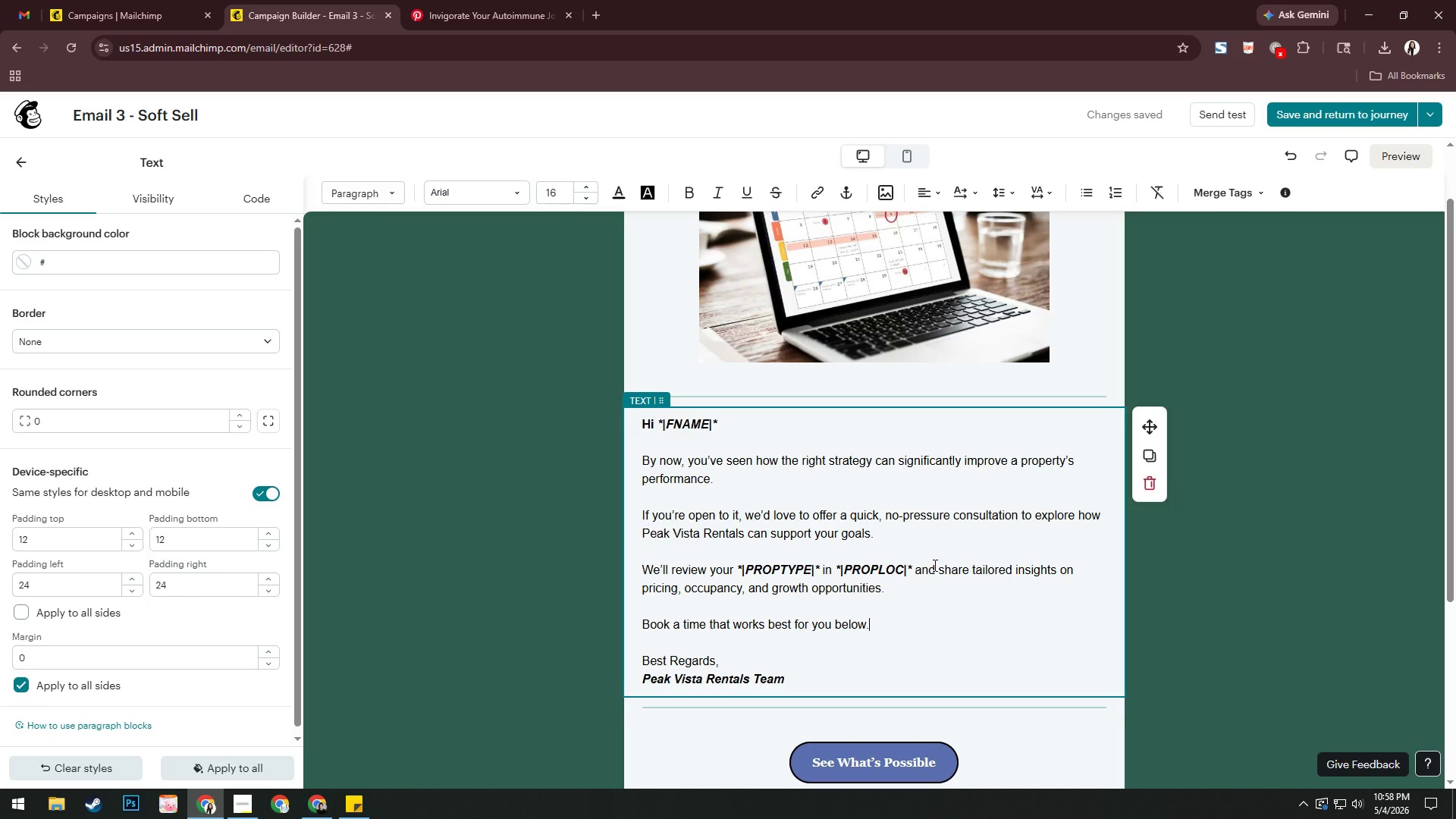 
key(Enter)
 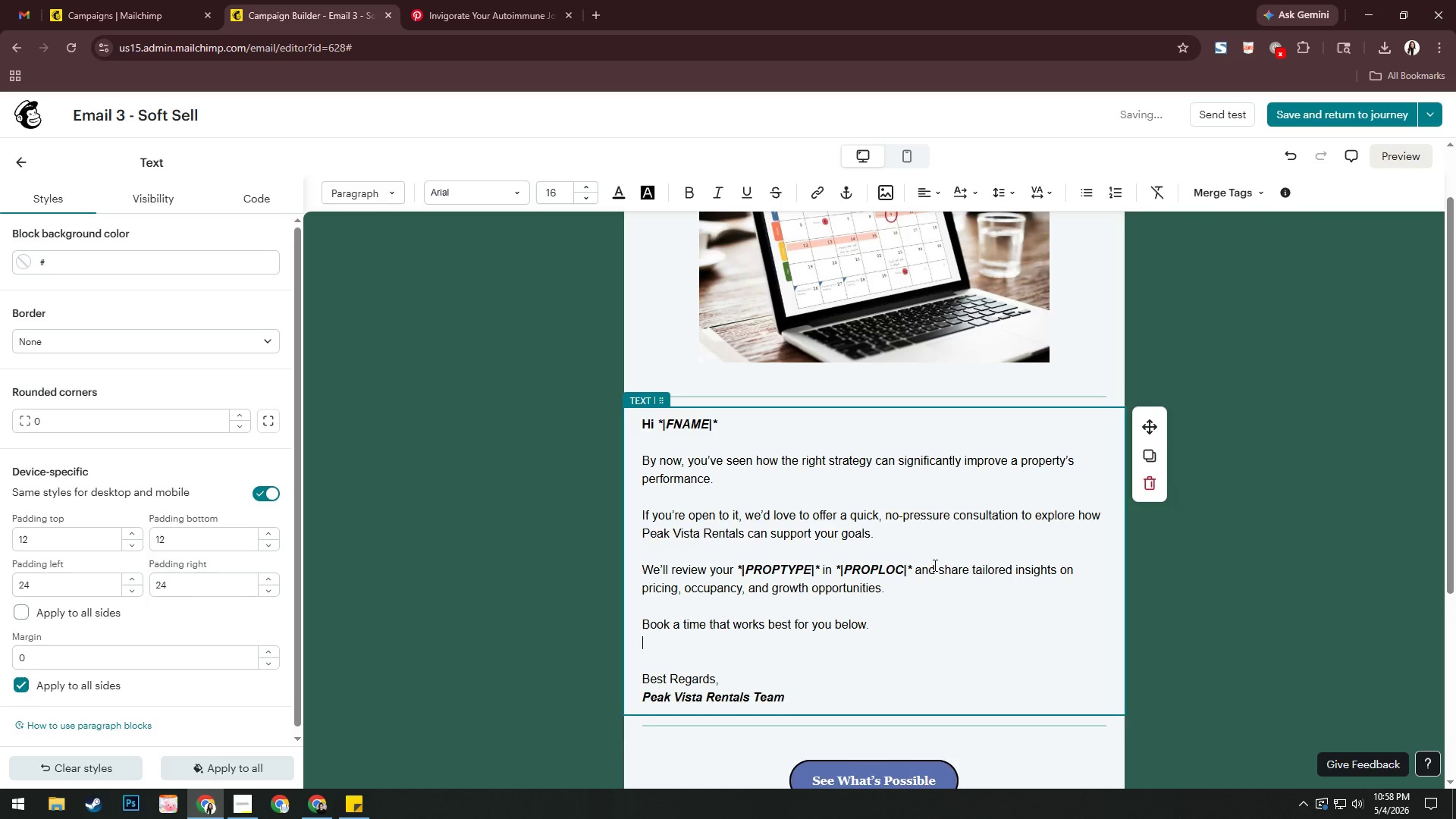 
key(Enter)
 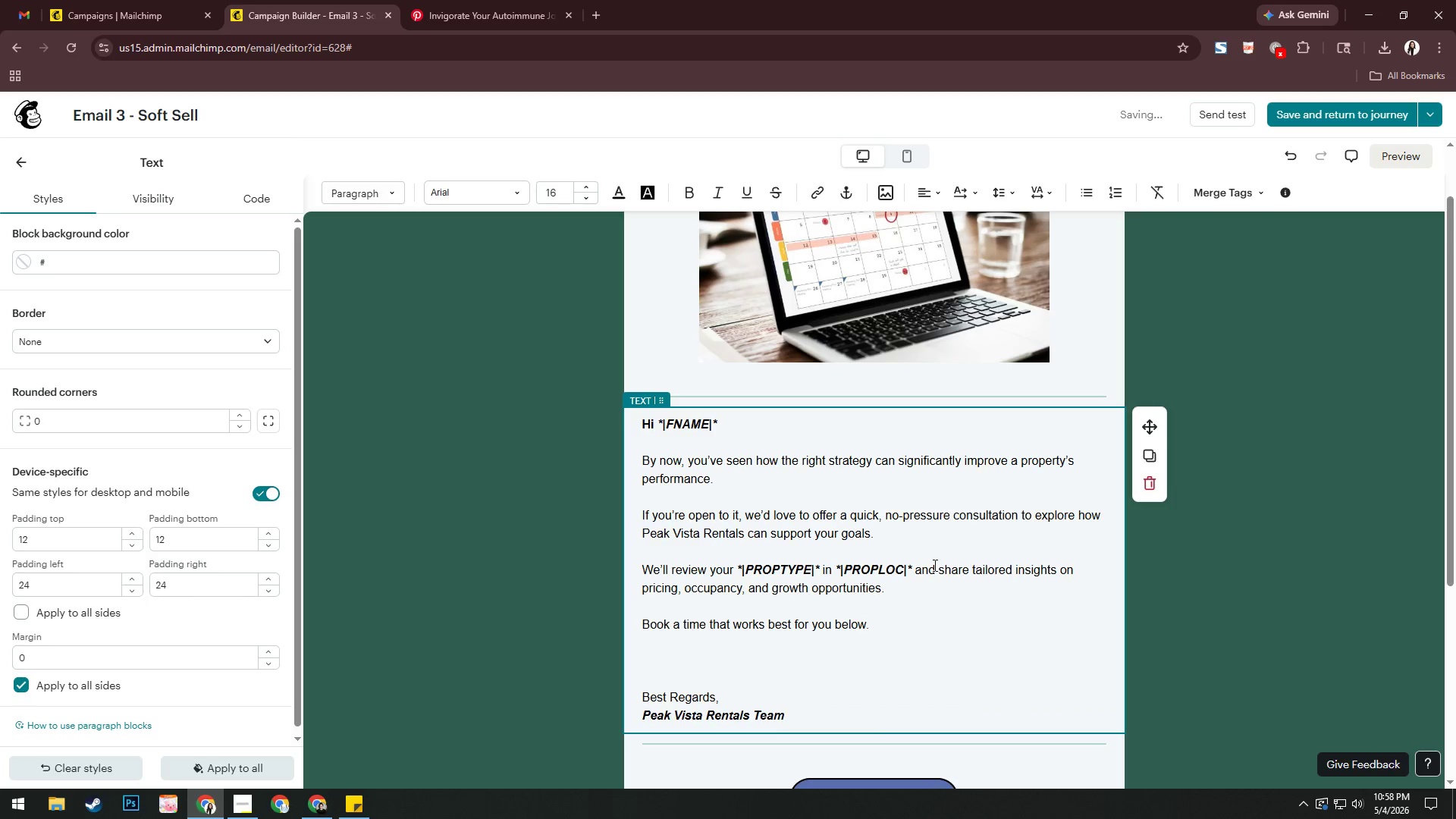 
key(Backspace)
 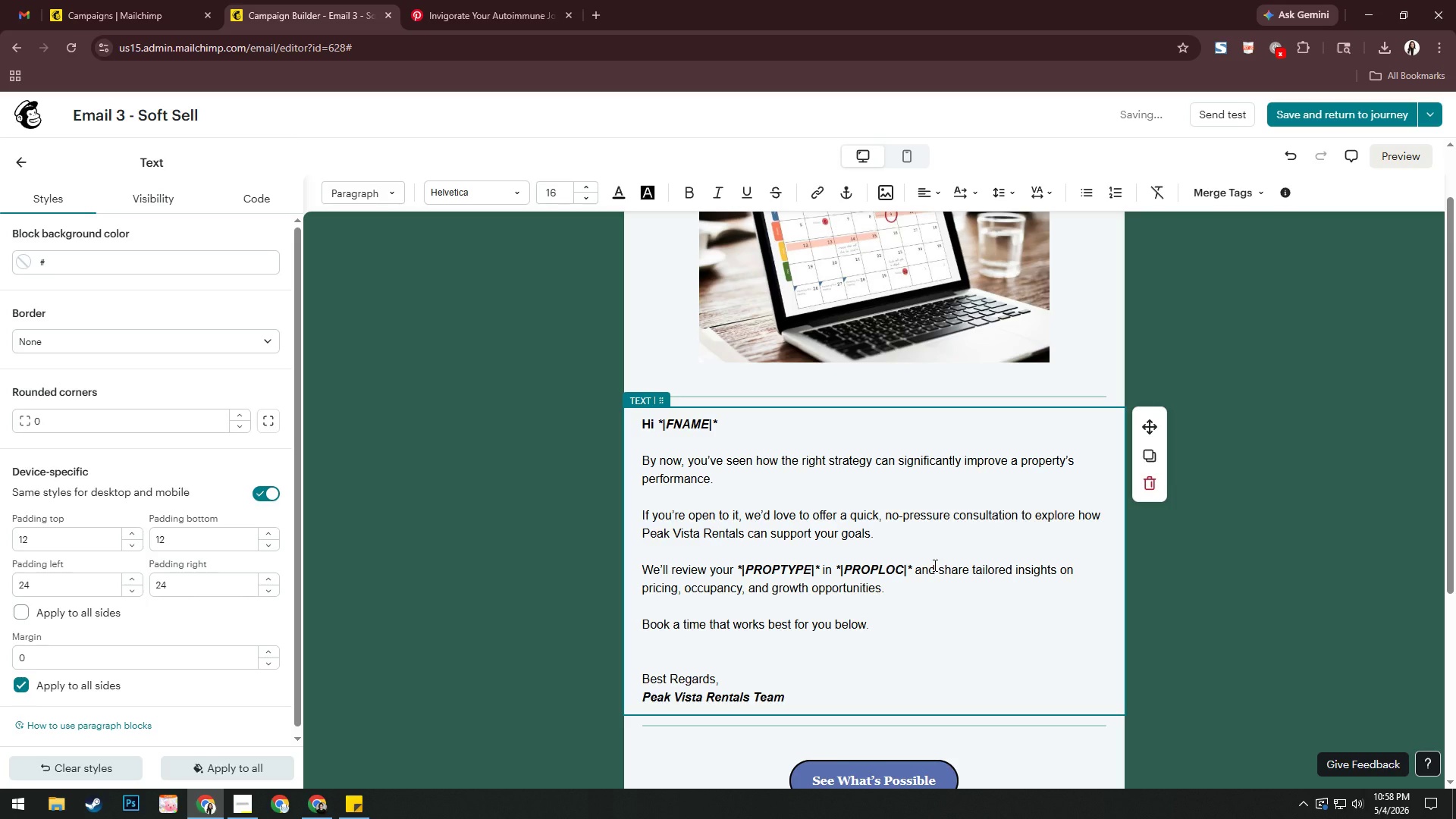 
key(Backspace)
 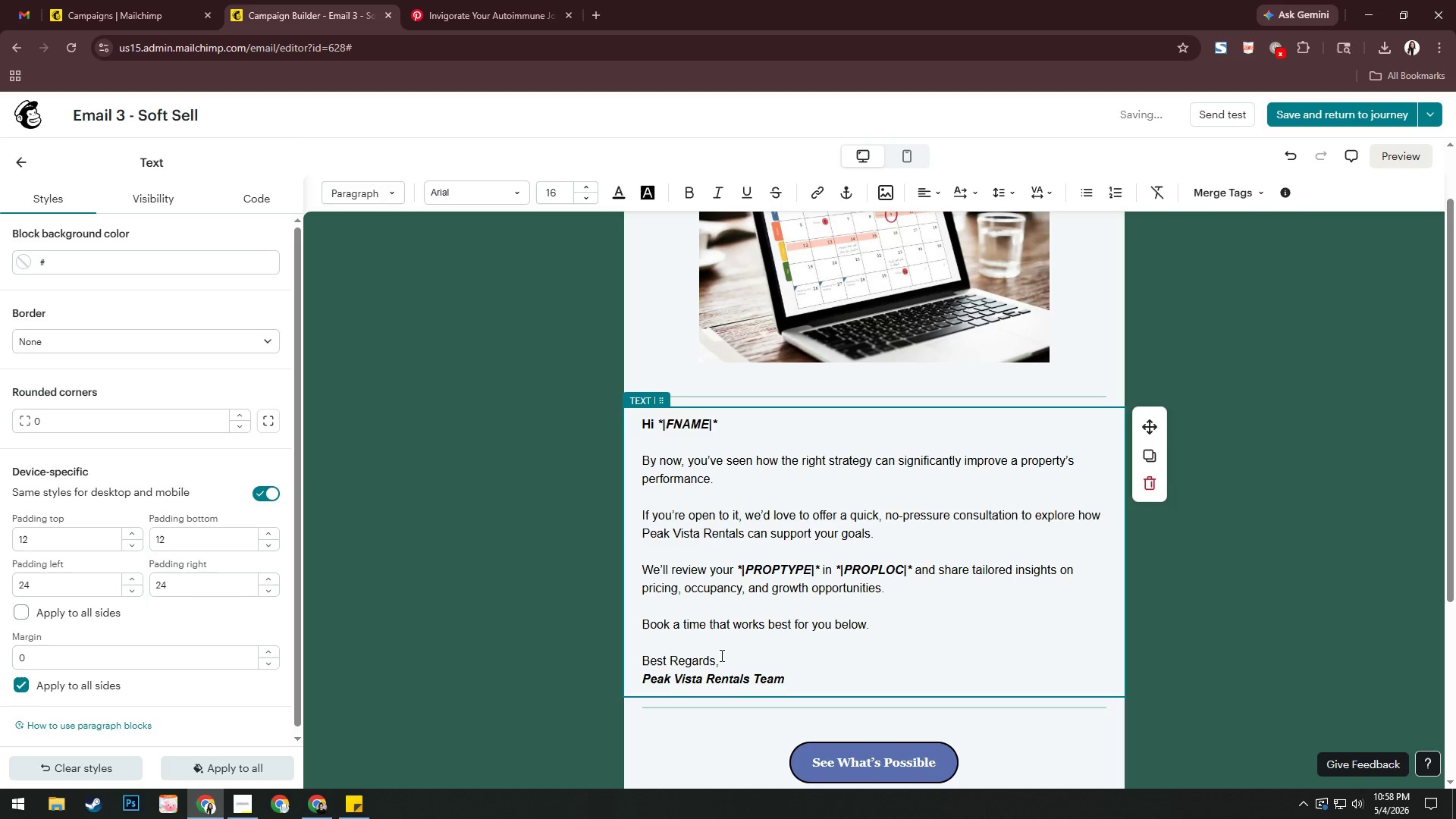 
left_click([714, 661])
 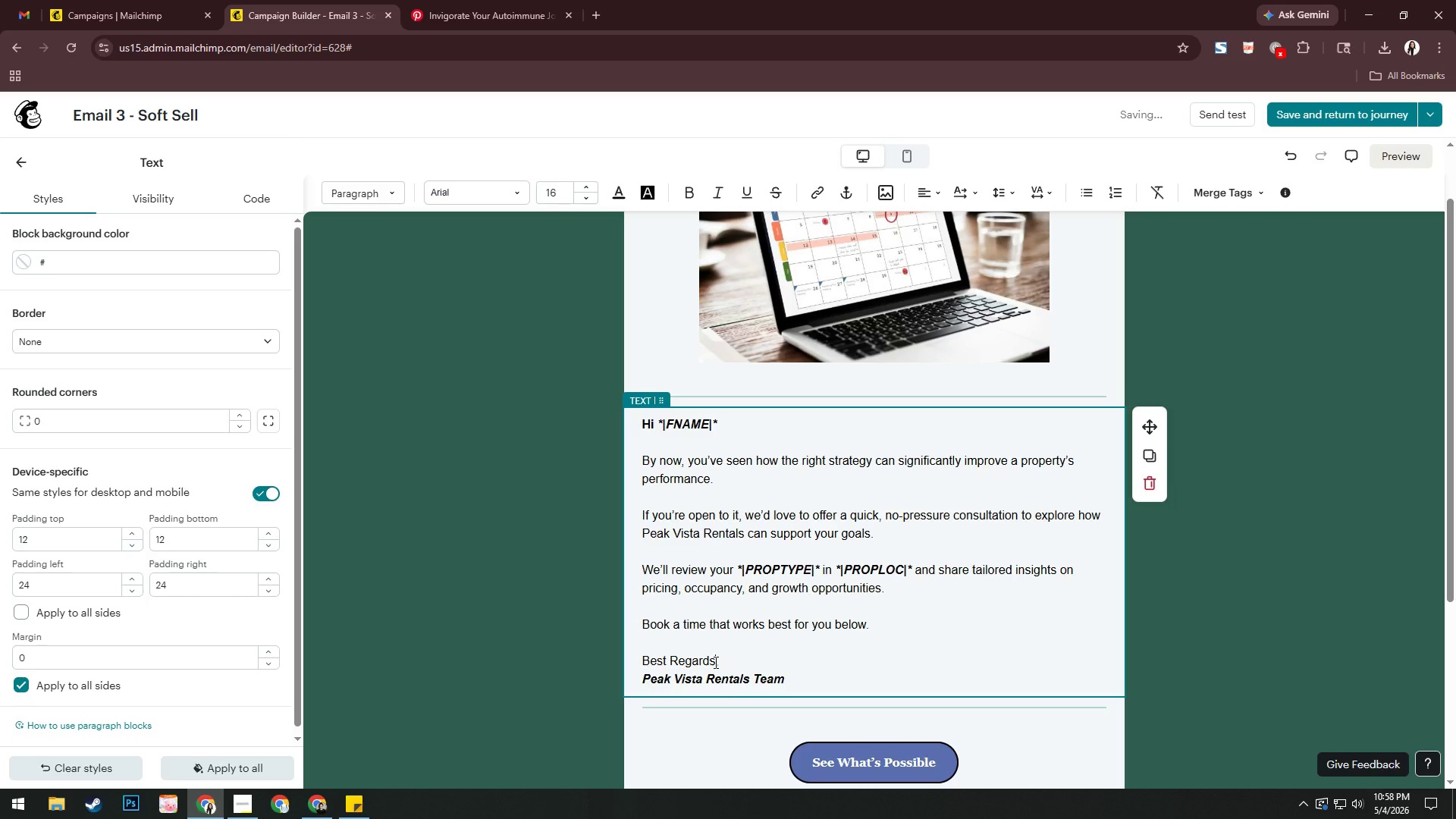 
key(Backspace)
key(Backspace)
key(Backspace)
key(Backspace)
key(Backspace)
key(Backspace)
key(Backspace)
key(Backspace)
key(Backspace)
key(Backspace)
key(Backspace)
key(Backspace)
type(Lookin )
key(Backspace)
type(g forward to connecting)
 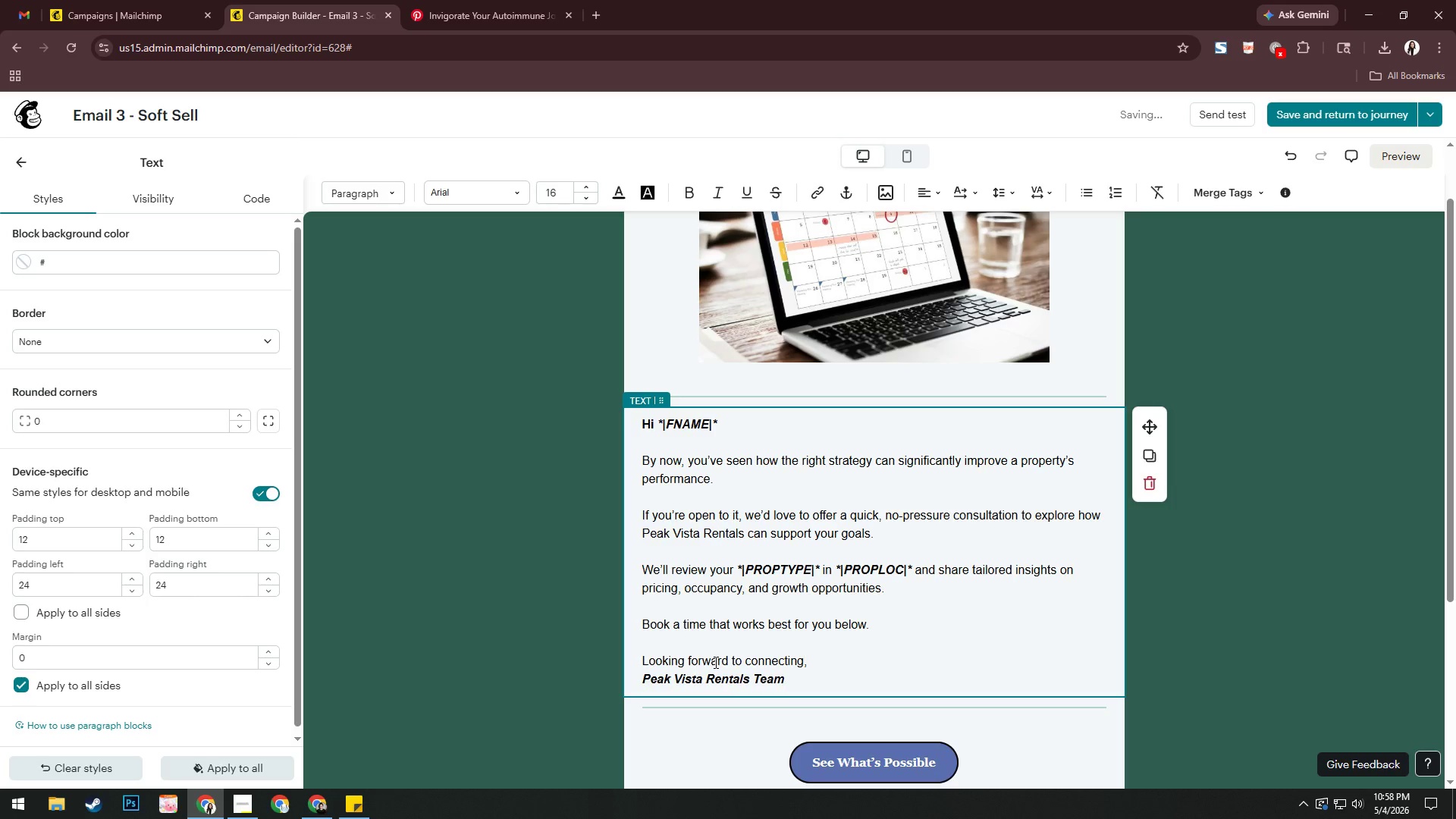 
scroll: coordinate [916, 715], scroll_direction: down, amount: 1.0
 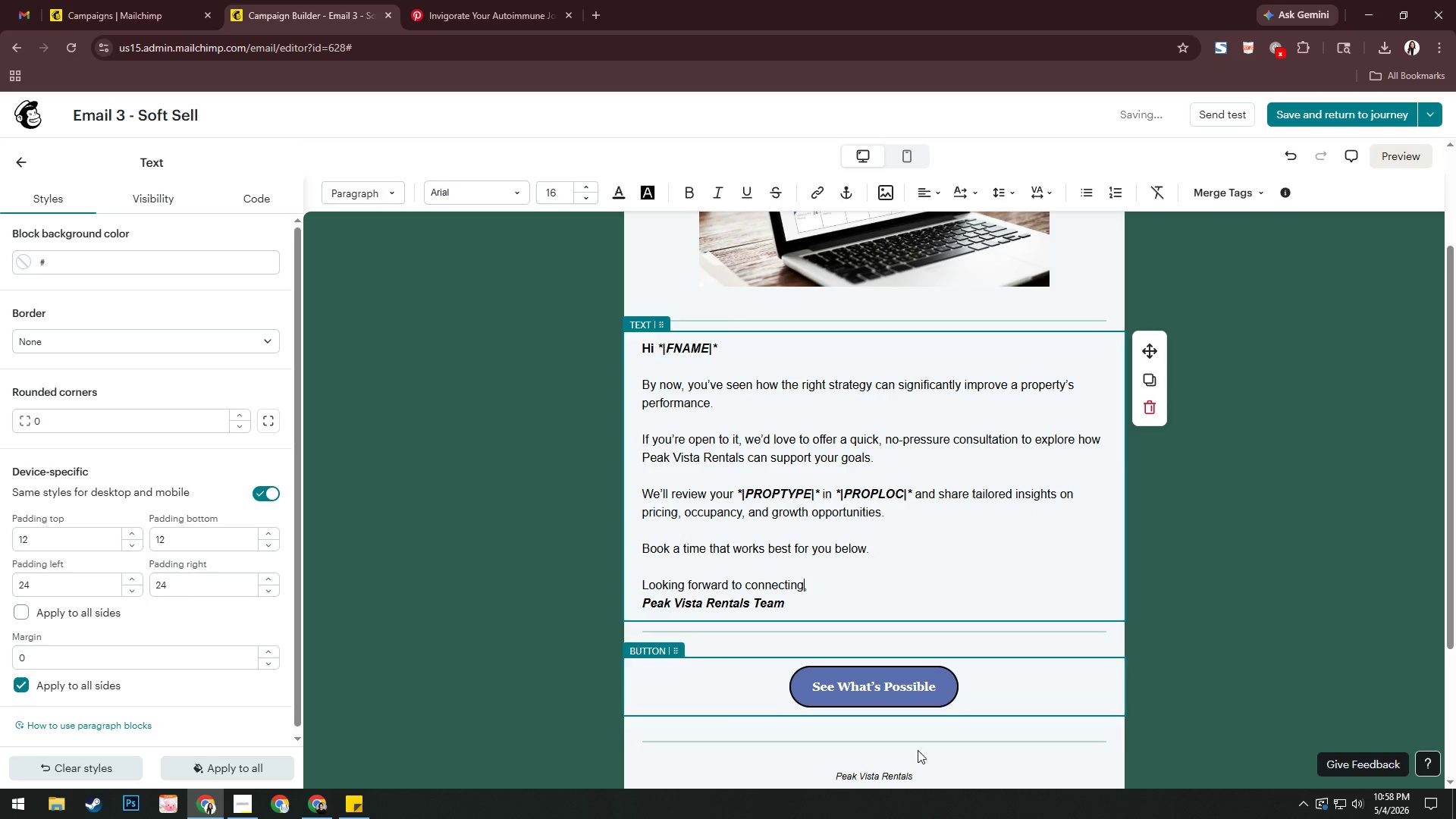 
left_click([932, 683])
 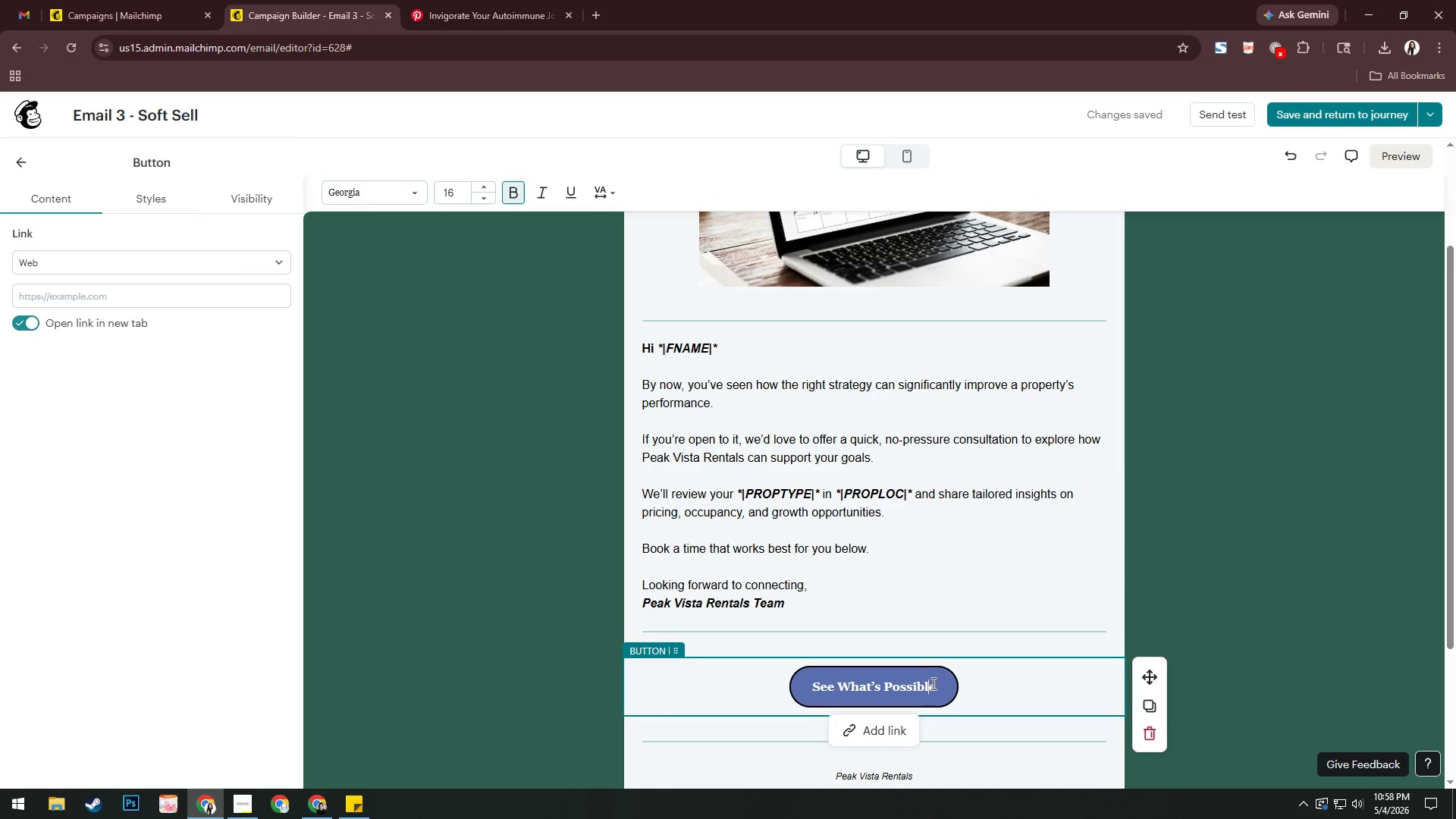 
key(Control+ControlLeft)
 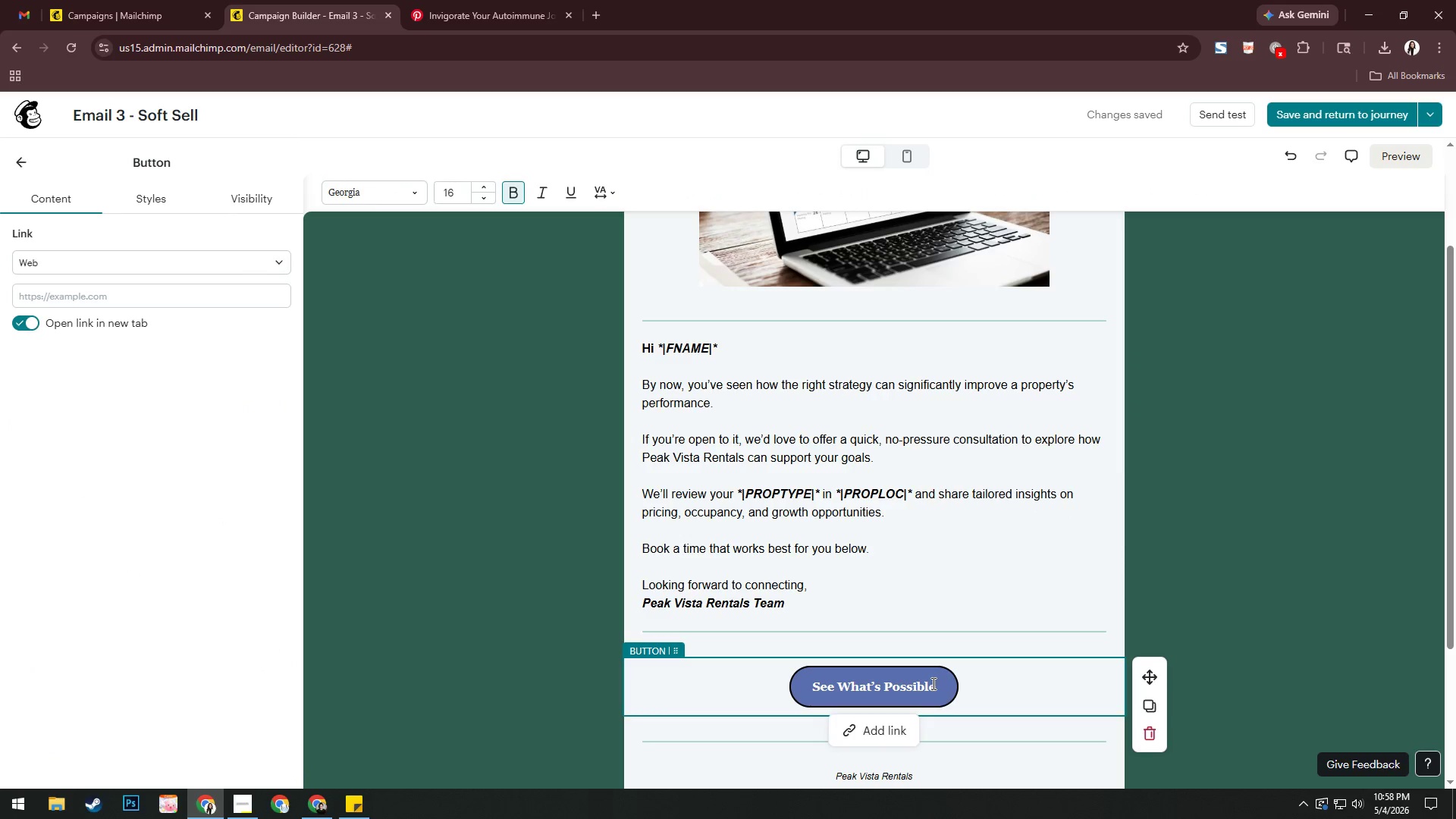 
key(Control+A)
 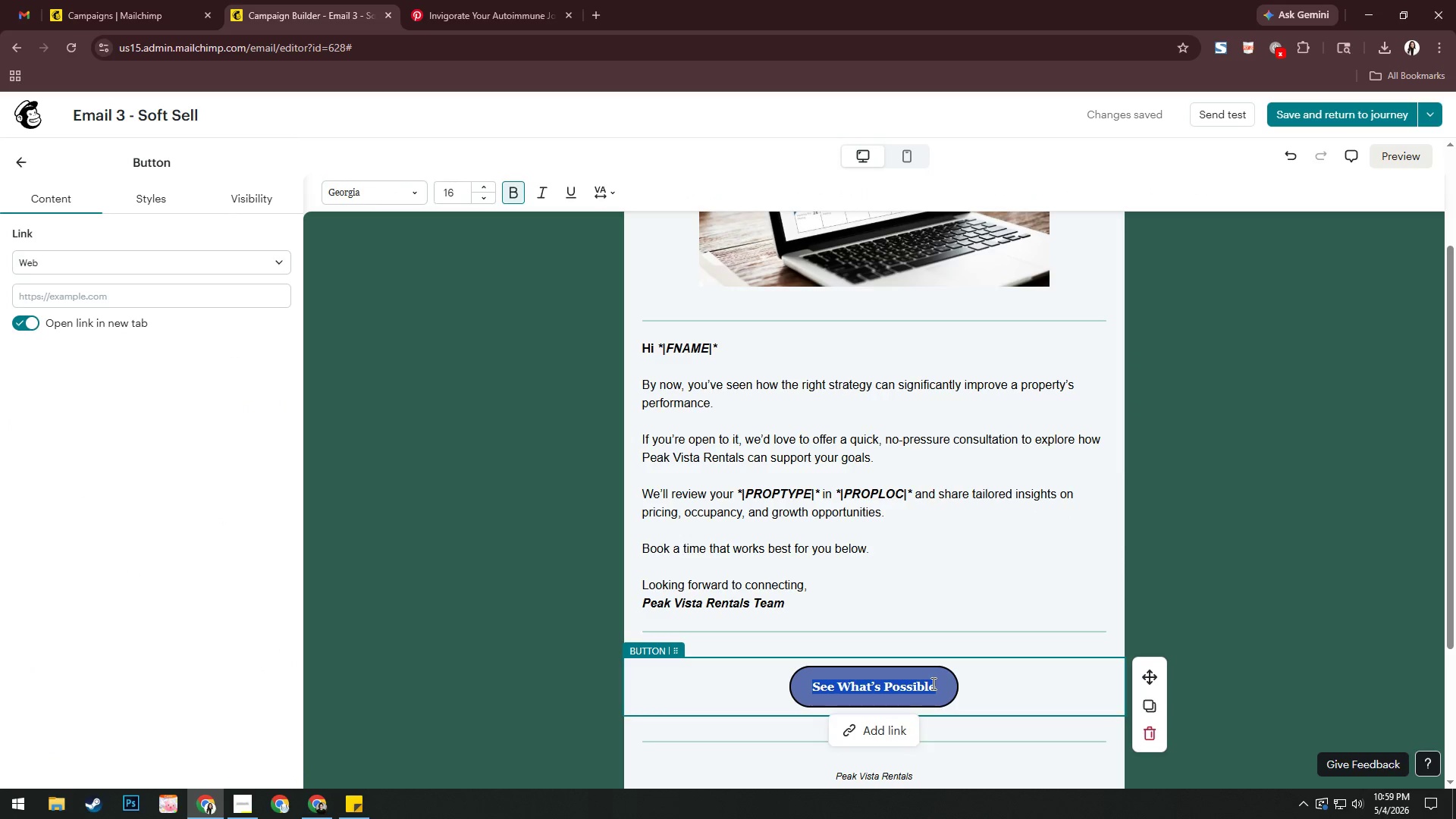 
type(Book your free )
 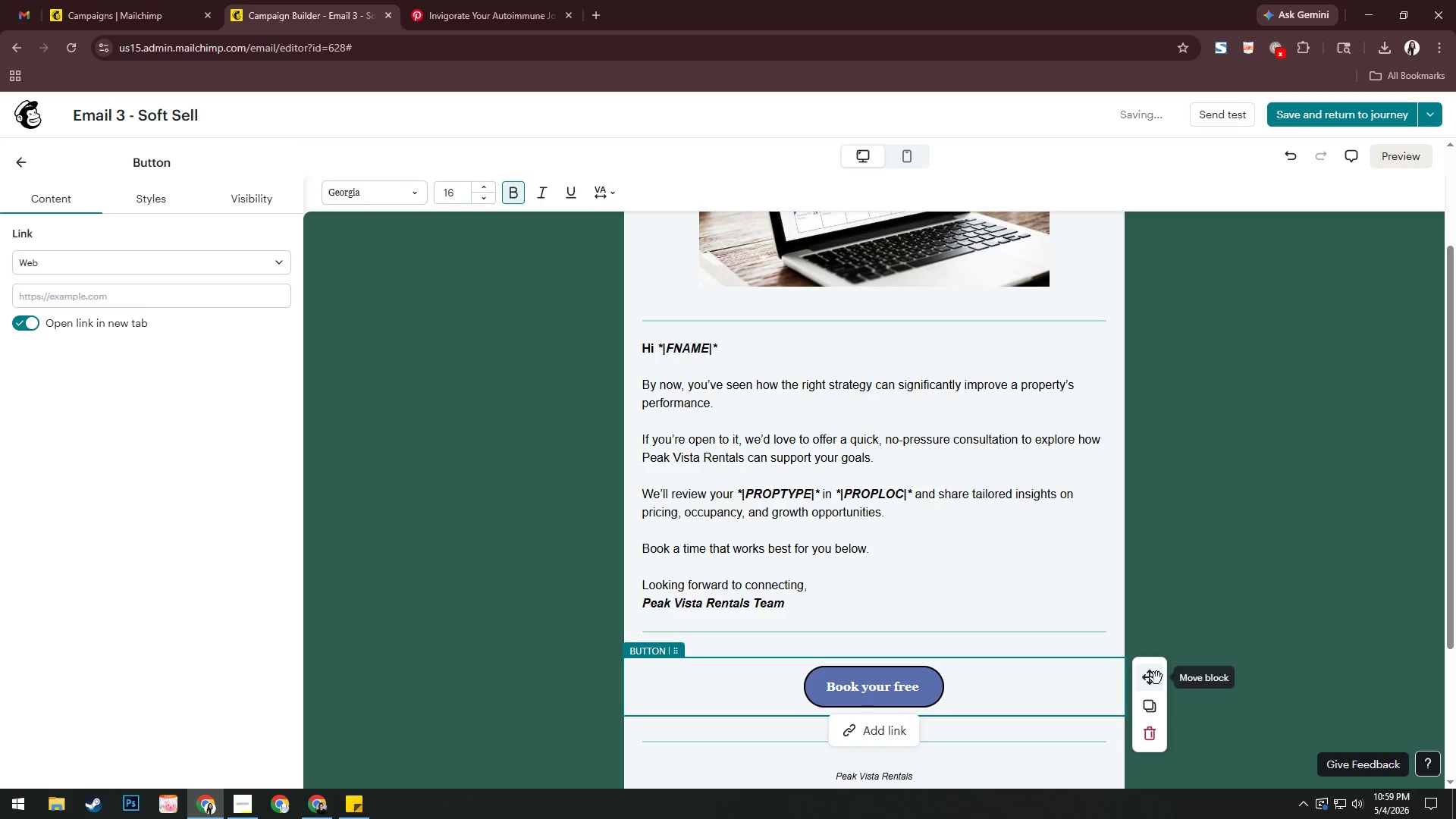 
type(consula)
key(Backspace)
type(tation)
 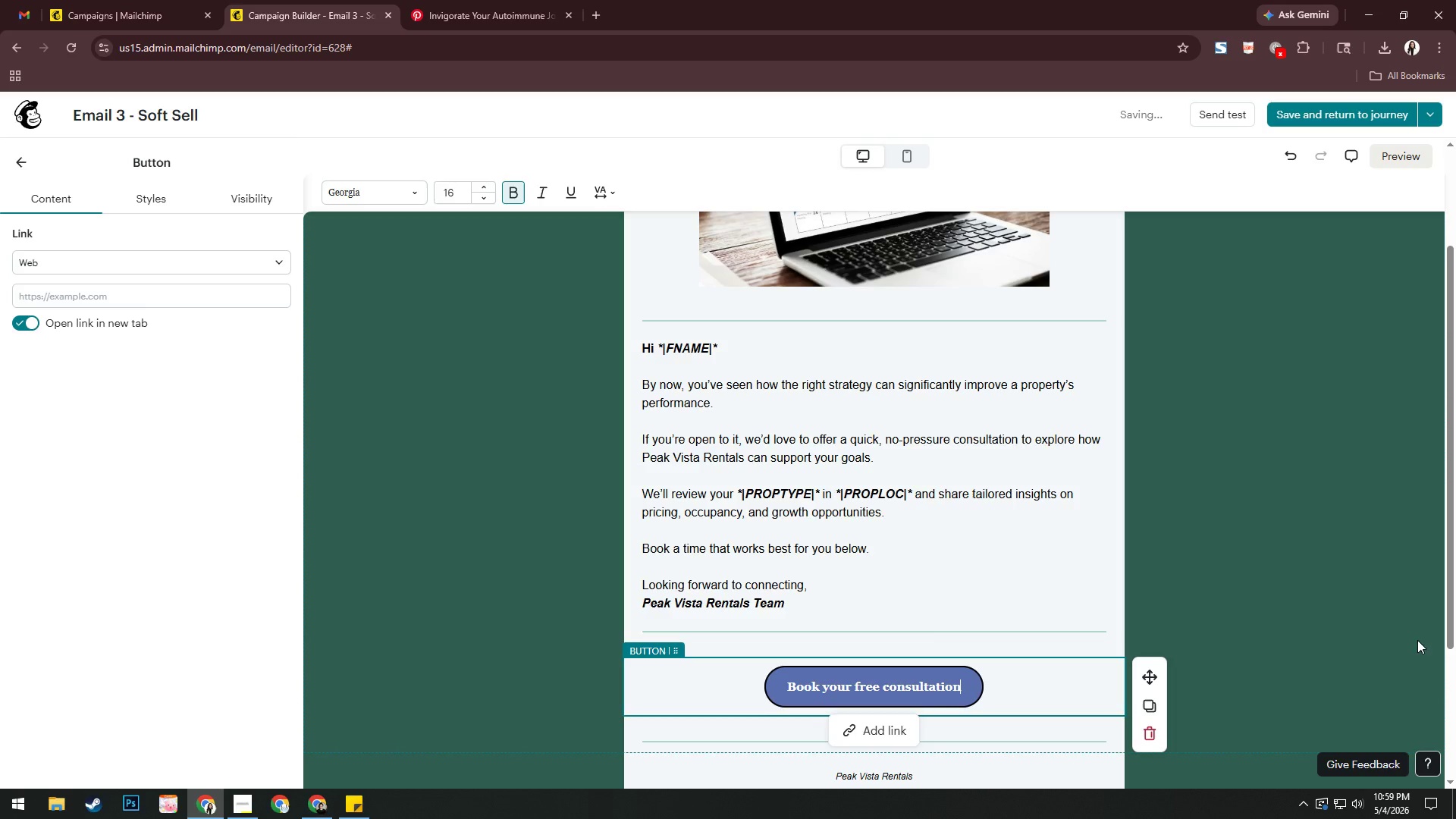 
left_click([1455, 0])
 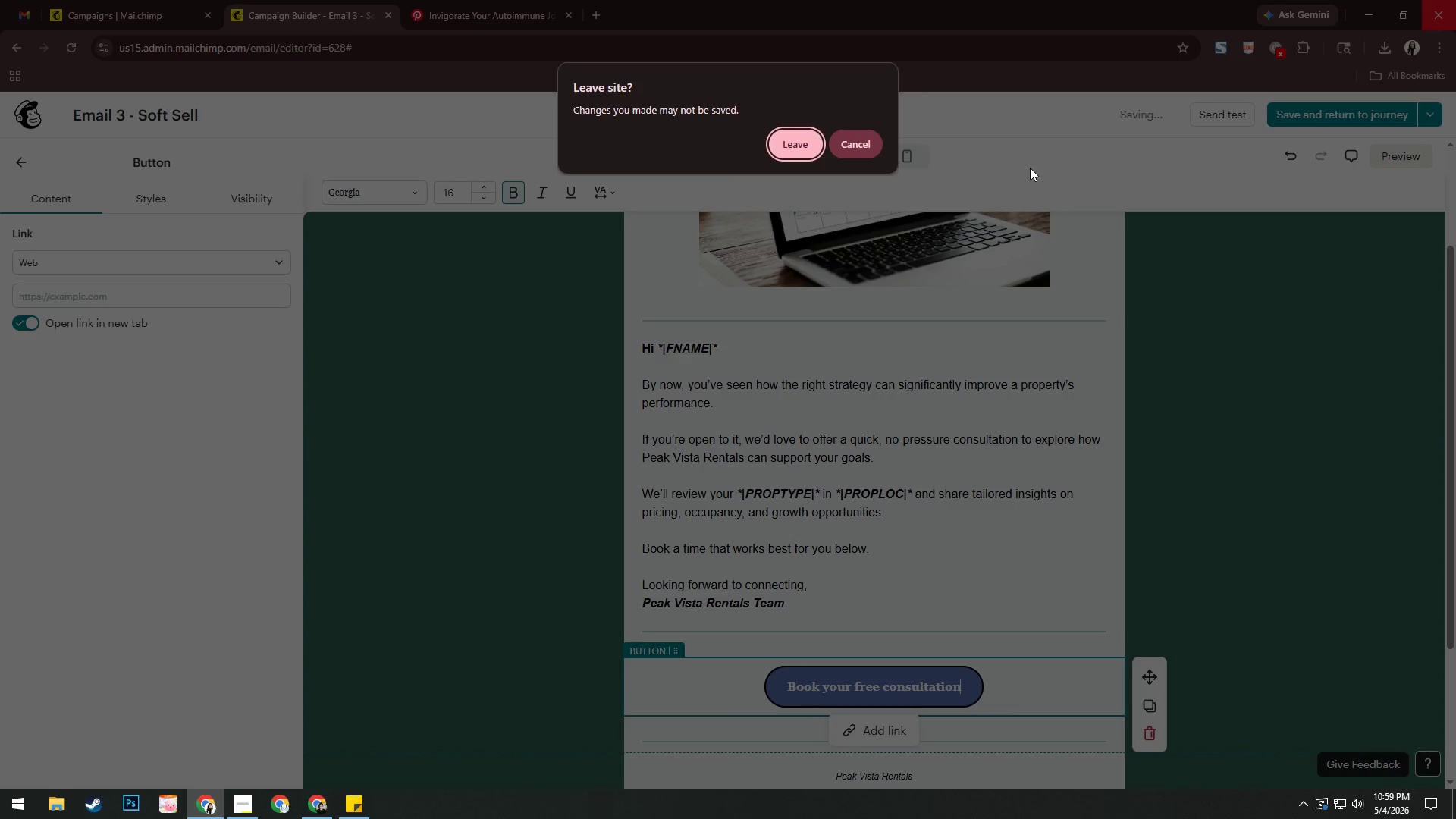 
left_click([859, 146])
 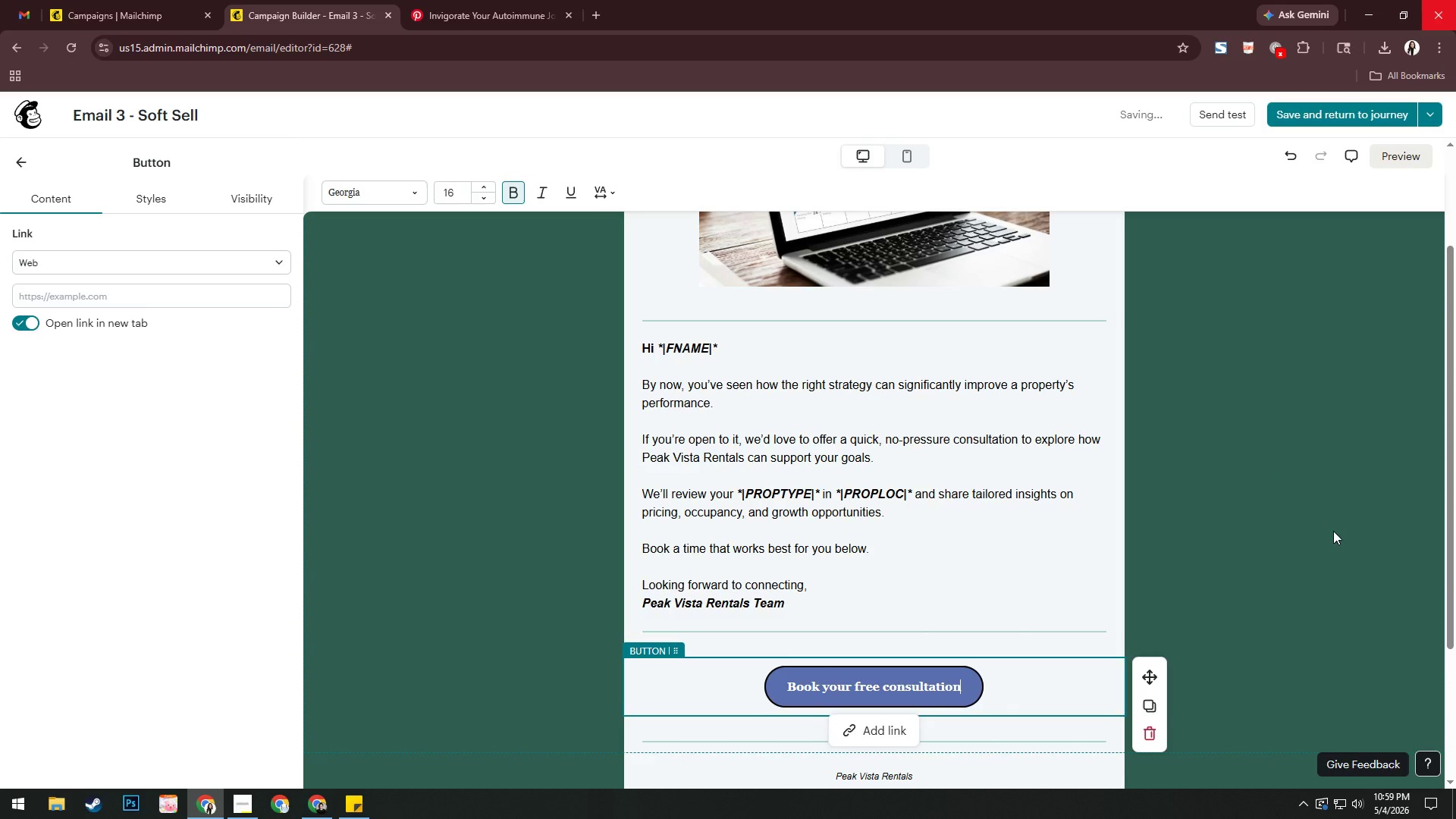 
scroll: coordinate [1333, 531], scroll_direction: down, amount: 3.0
 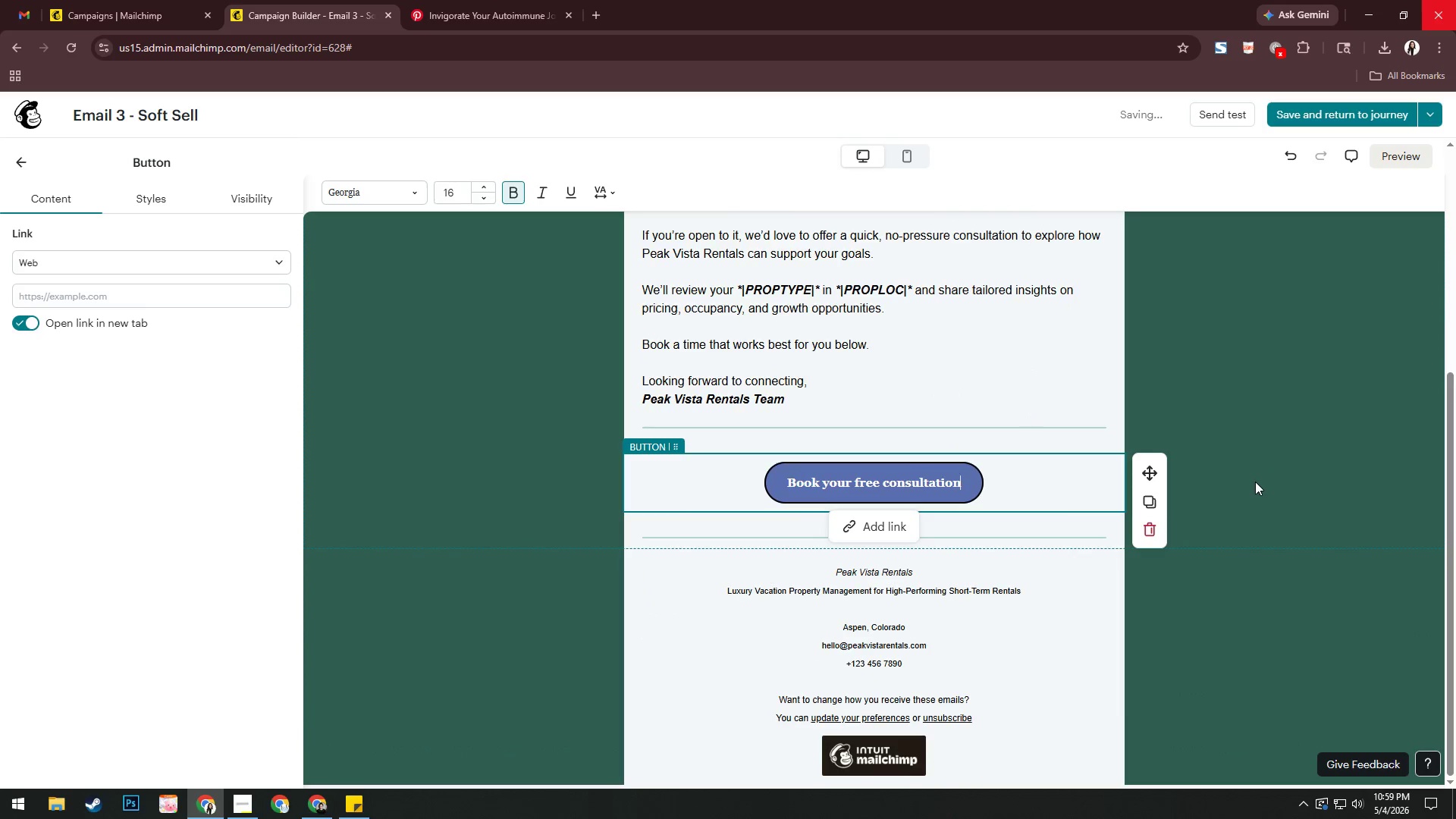 
left_click([1255, 482])
 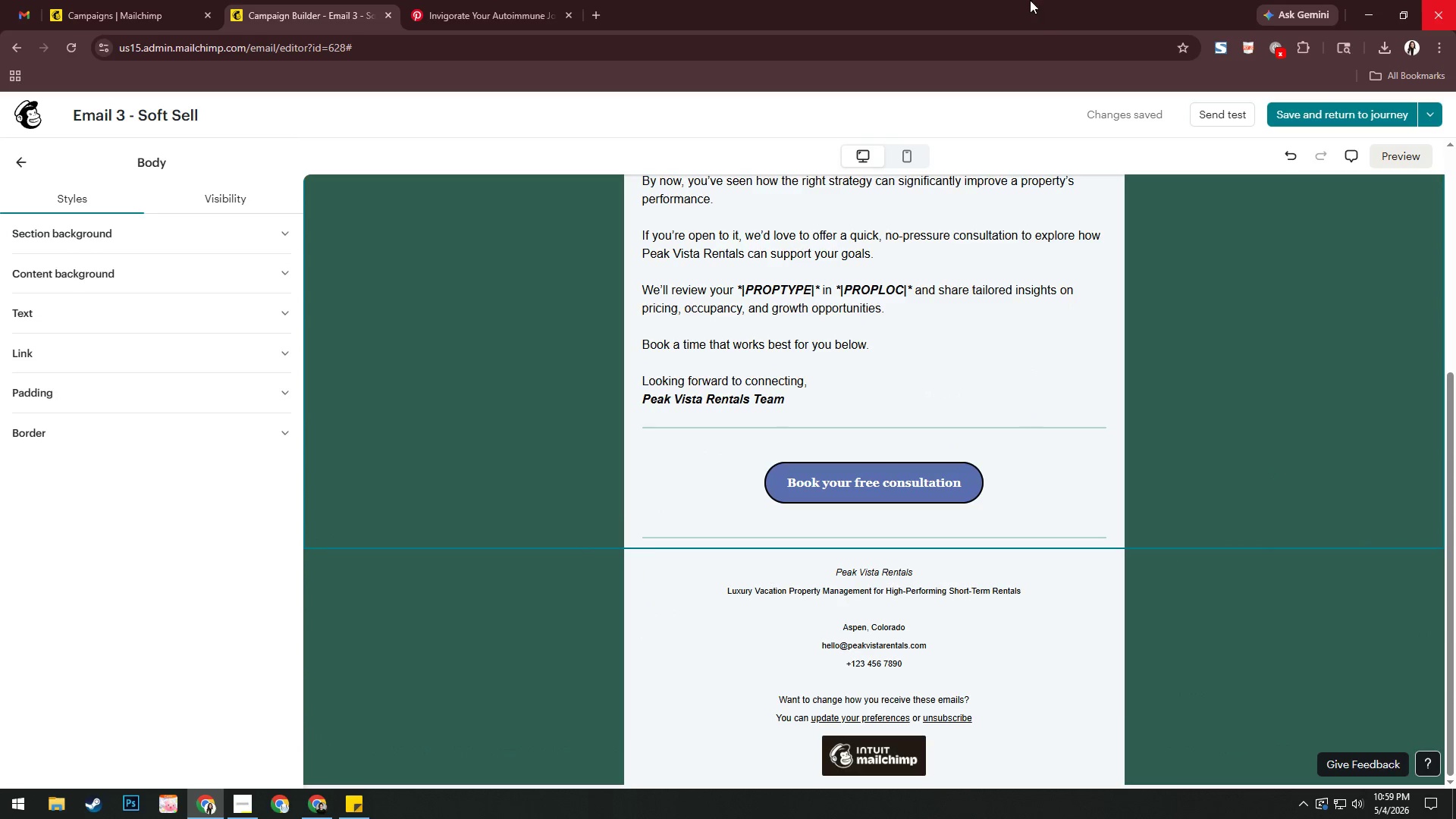 
double_click([1301, 377])
 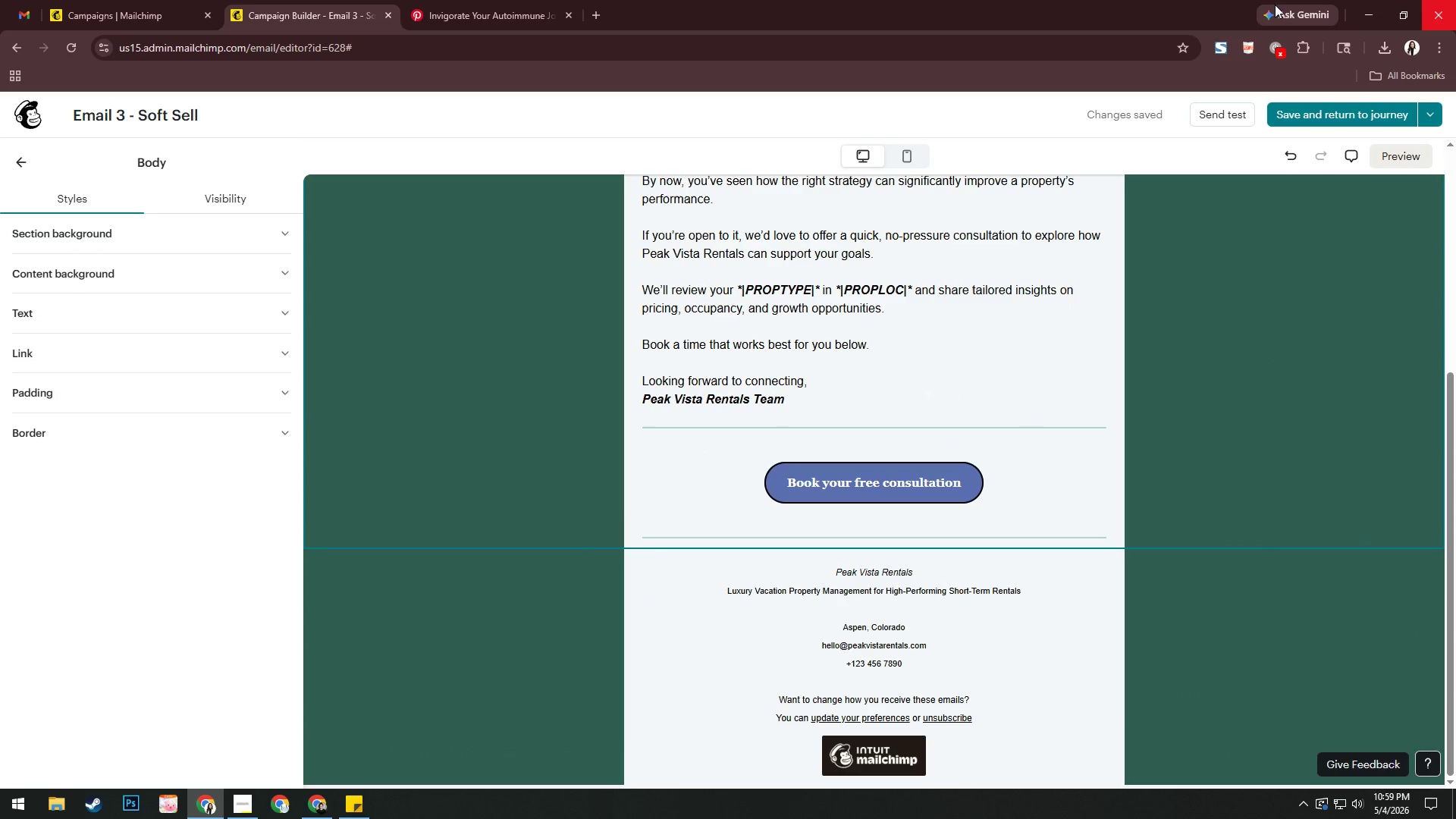 
left_click([1369, 12])